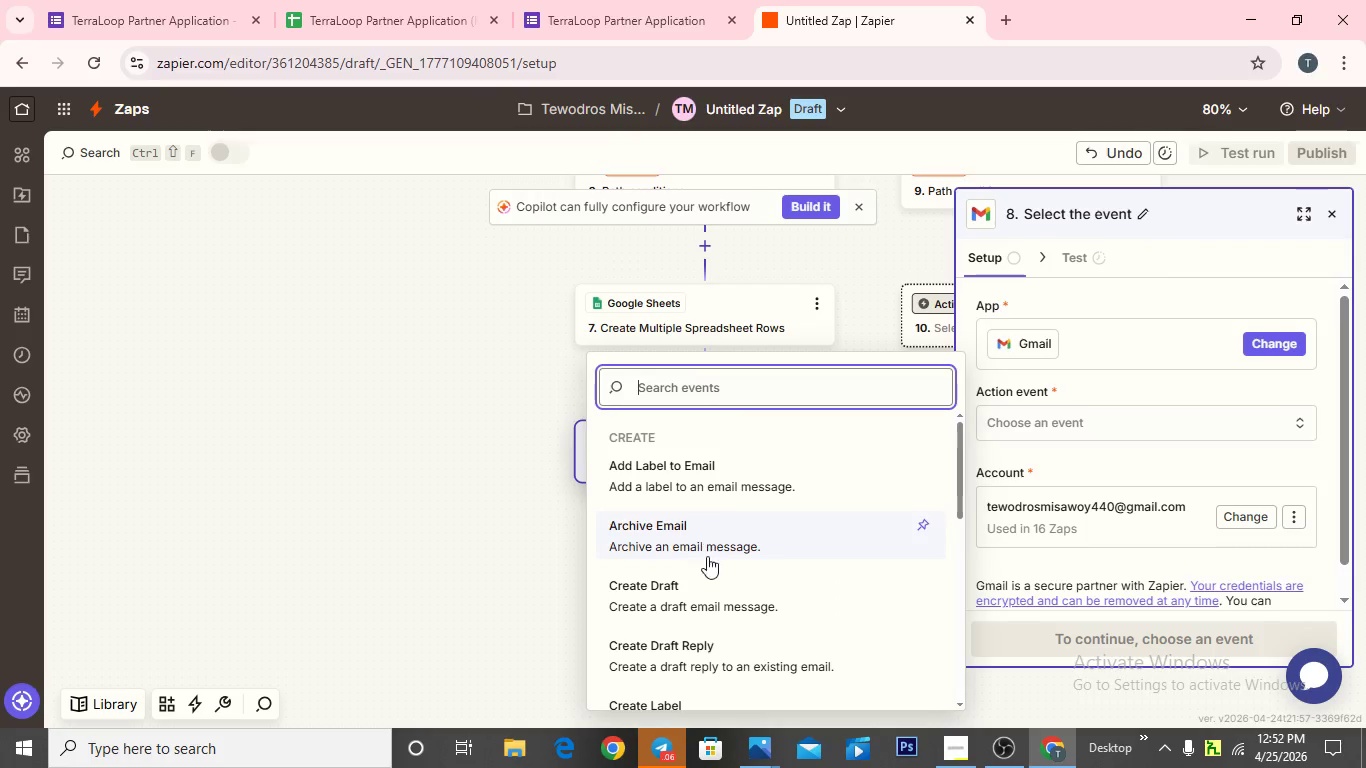 
scroll: coordinate [707, 559], scroll_direction: down, amount: 5.0
 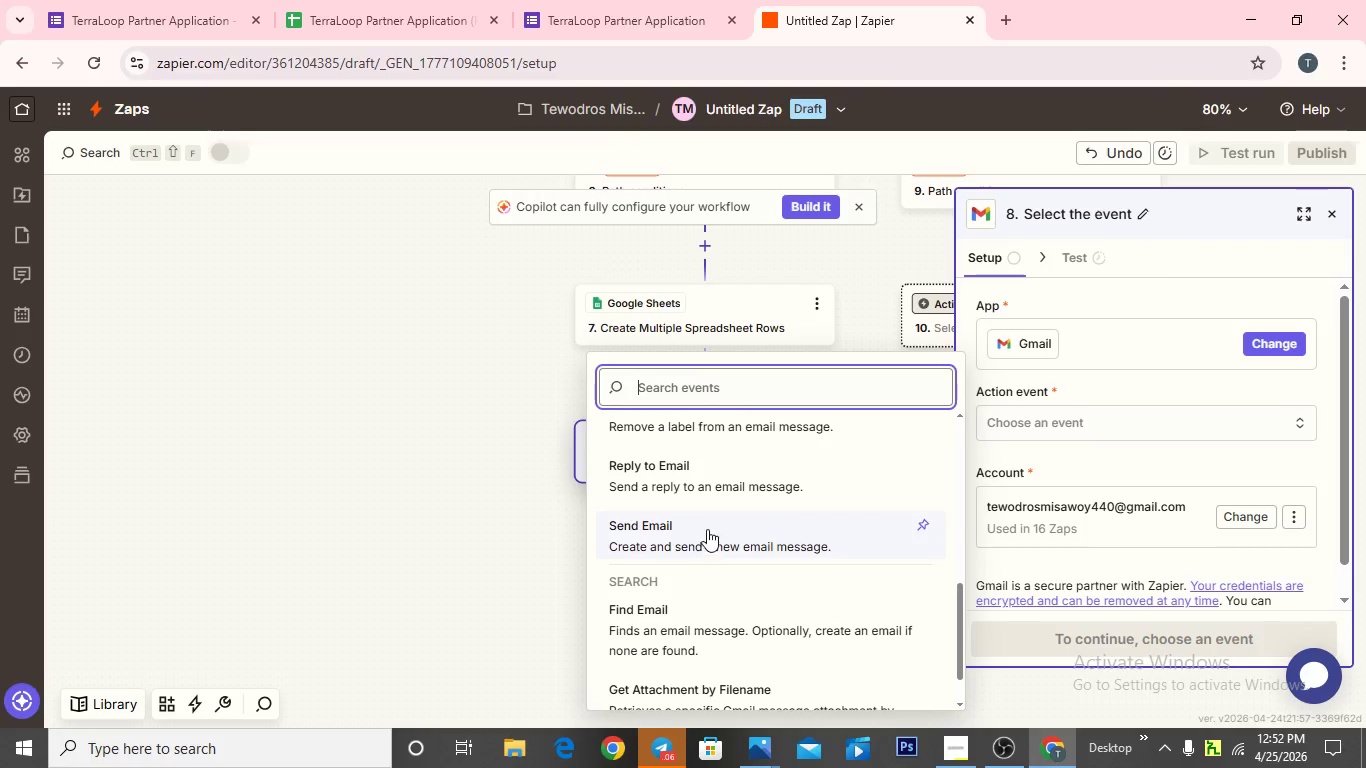 
left_click([707, 528])
 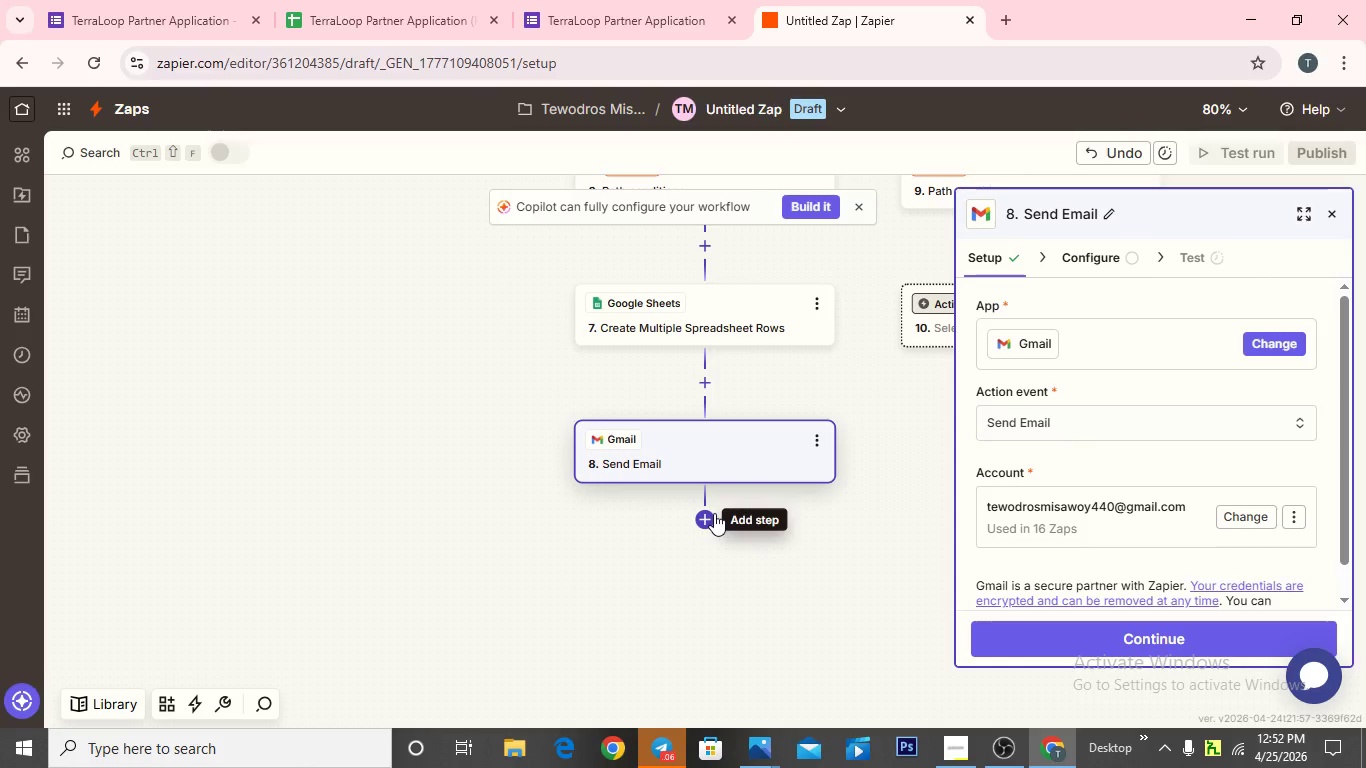 
wait(21.03)
 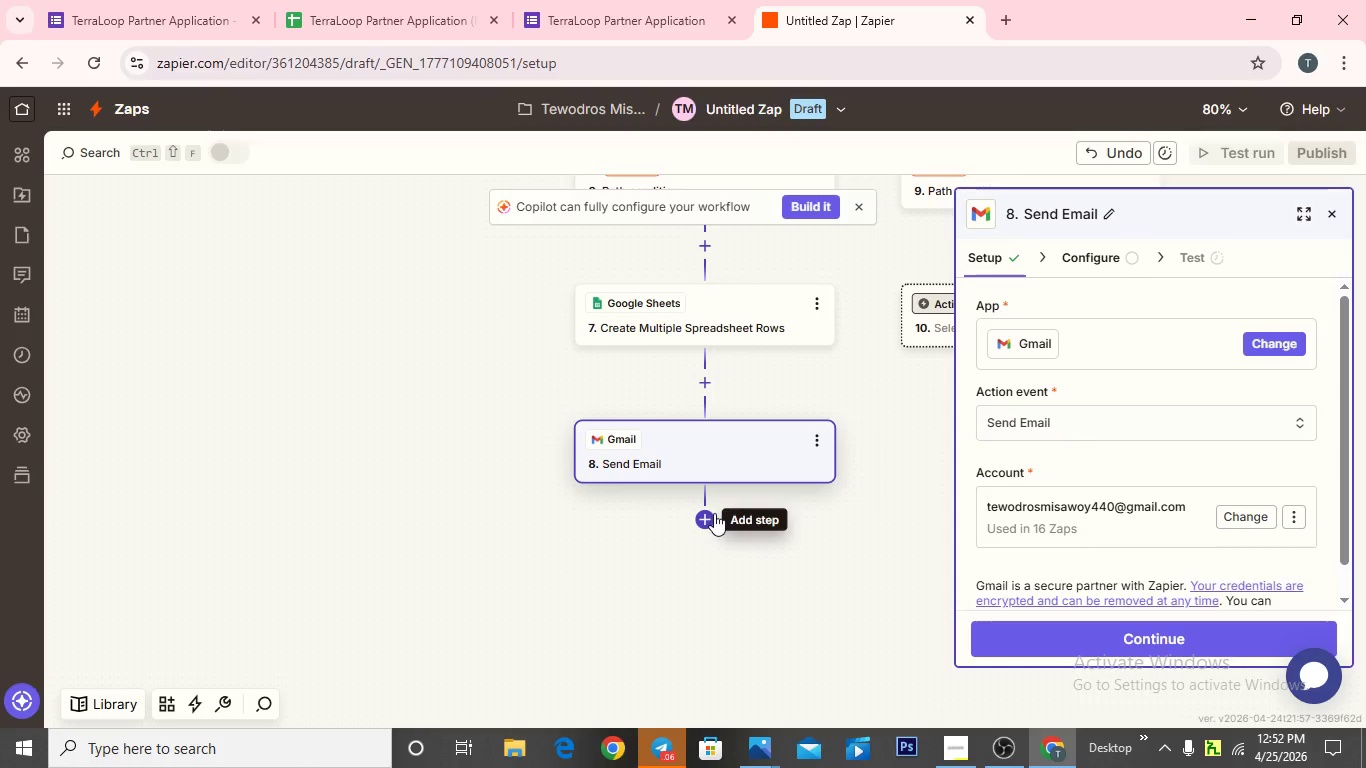 
left_click([1055, 632])
 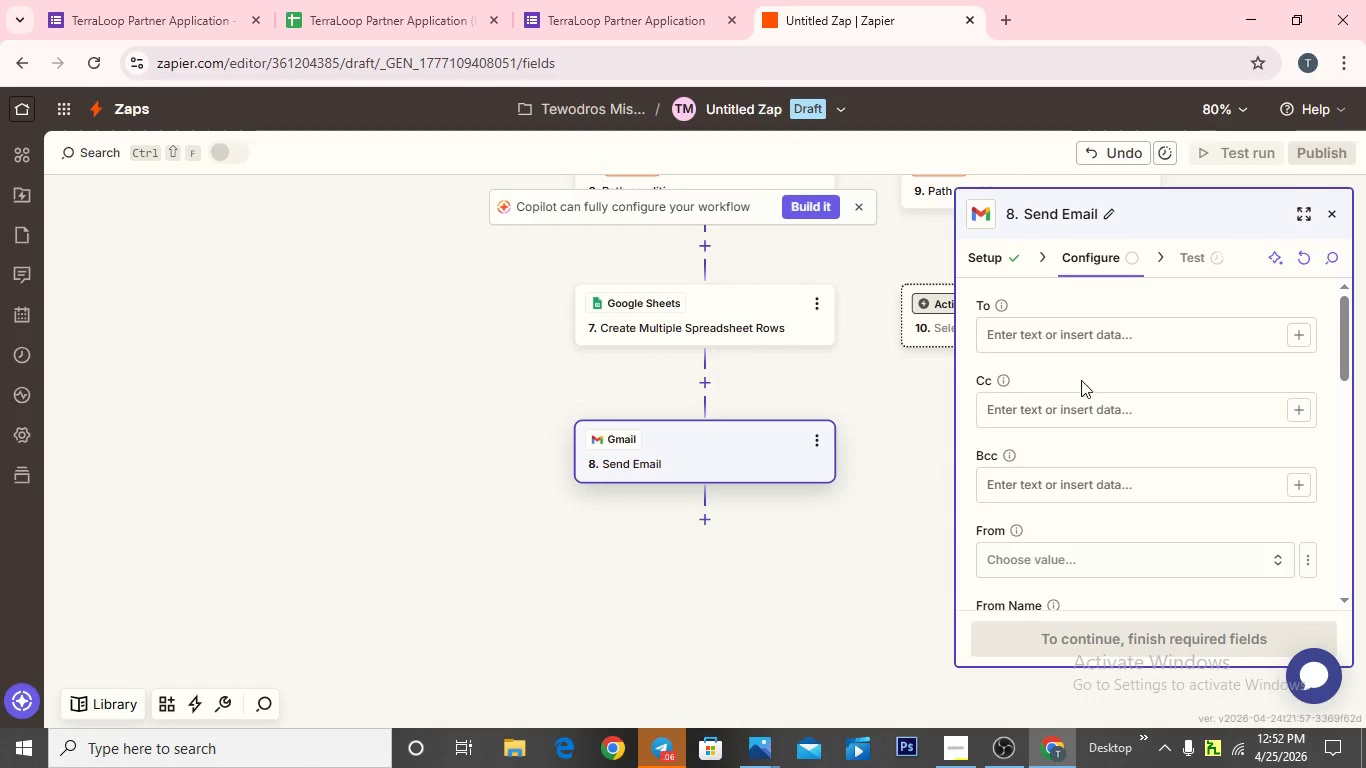 
left_click([1077, 323])
 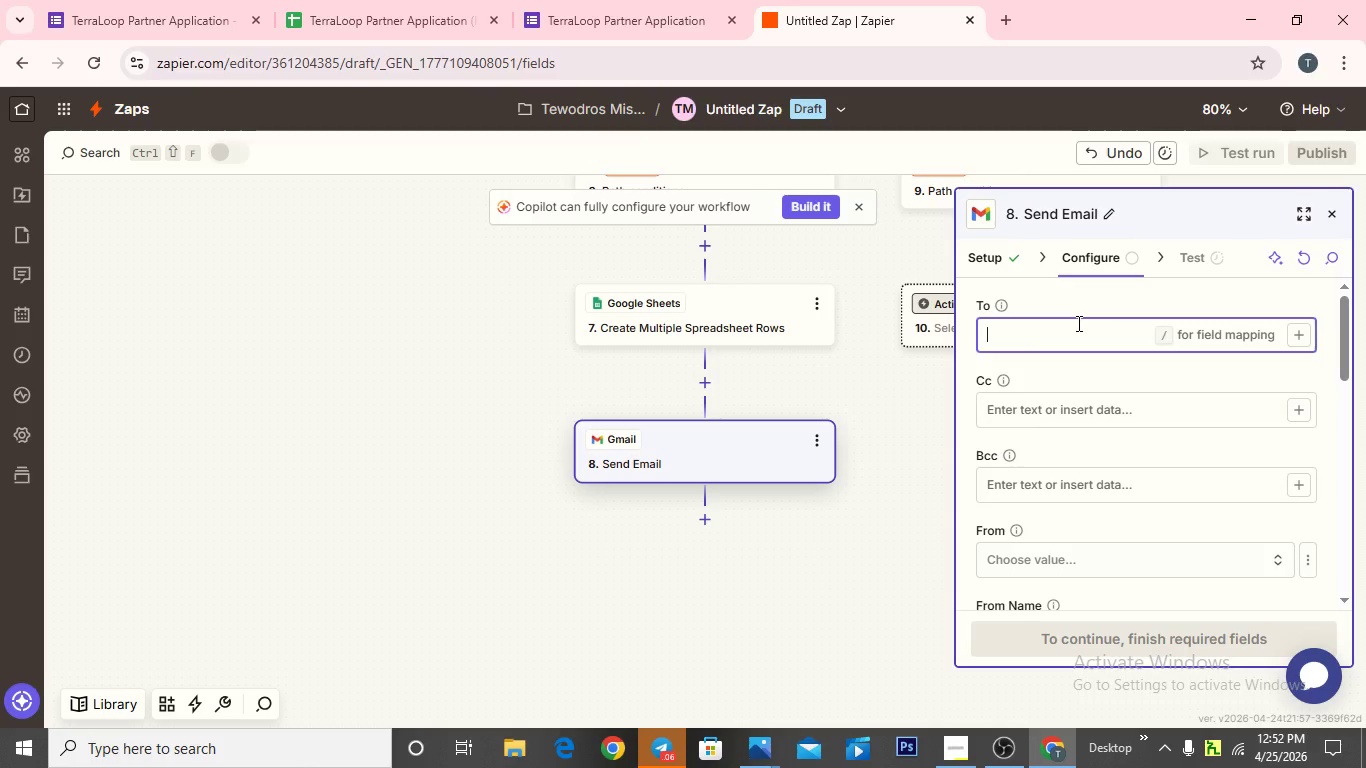 
type(tewdrosms25)
 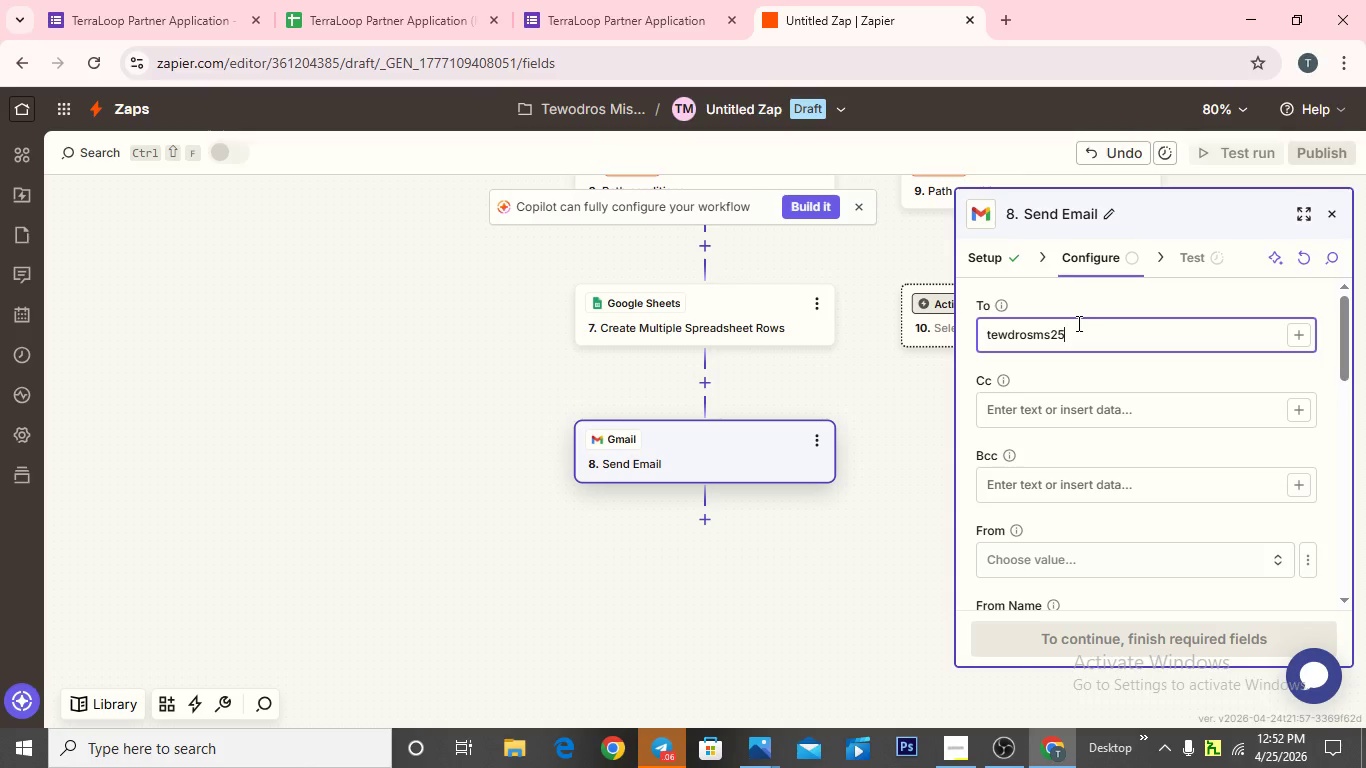 
wait(5.61)
 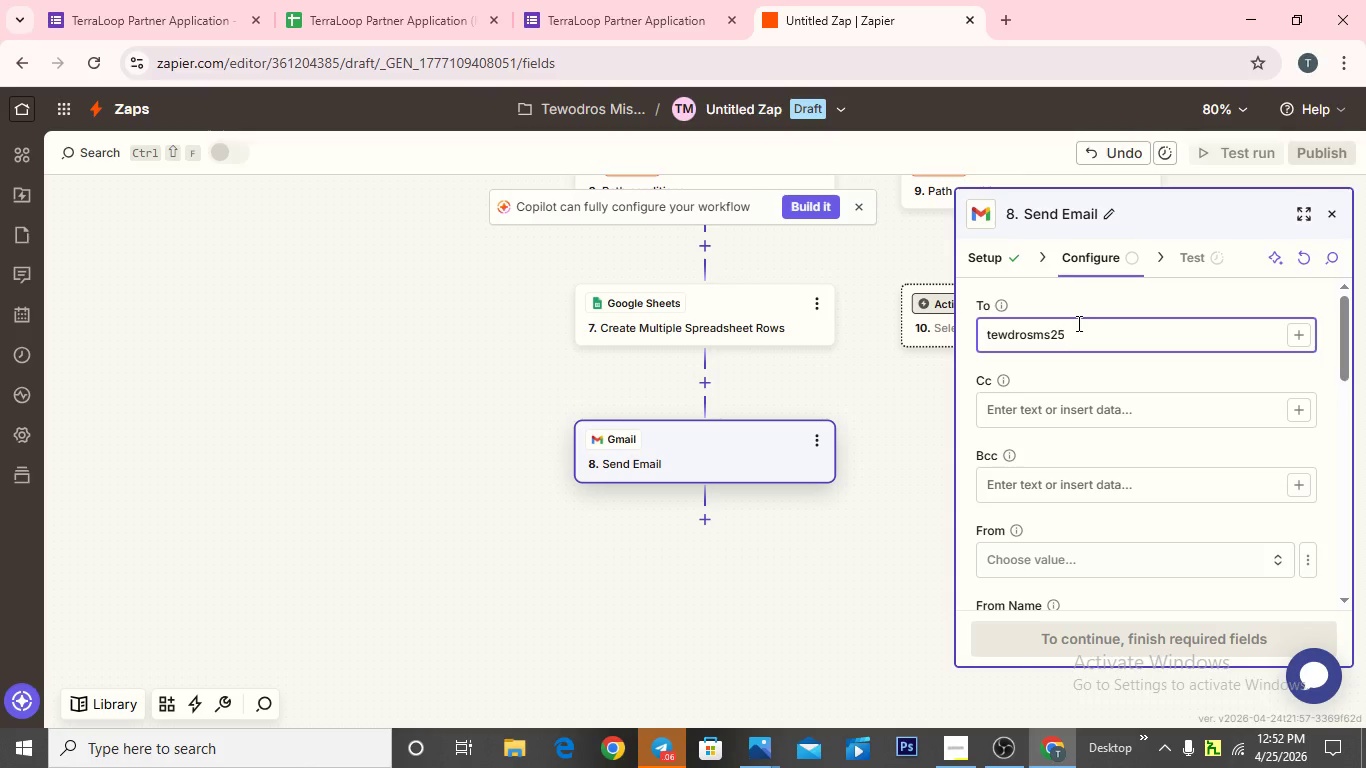 
key(Shift+2)
 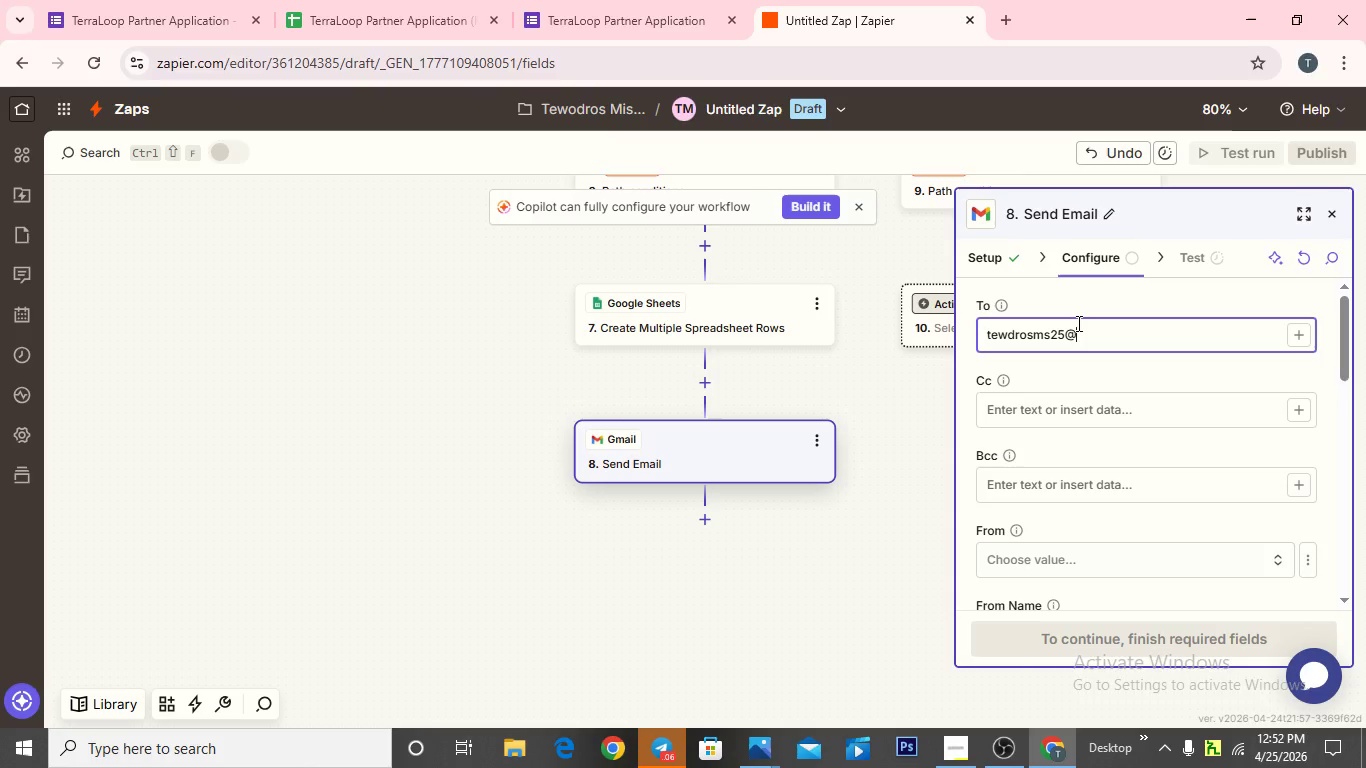 
wait(6.75)
 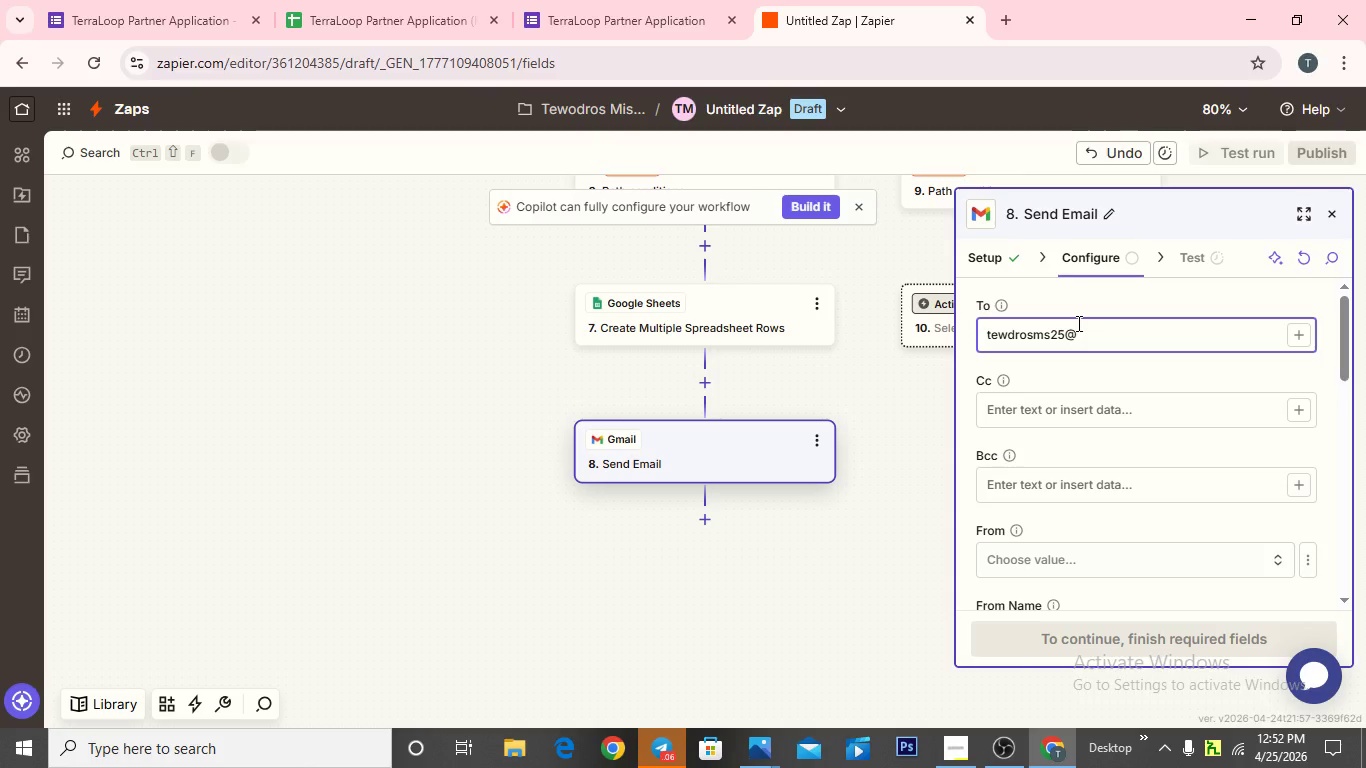 
type(gmail.com)
 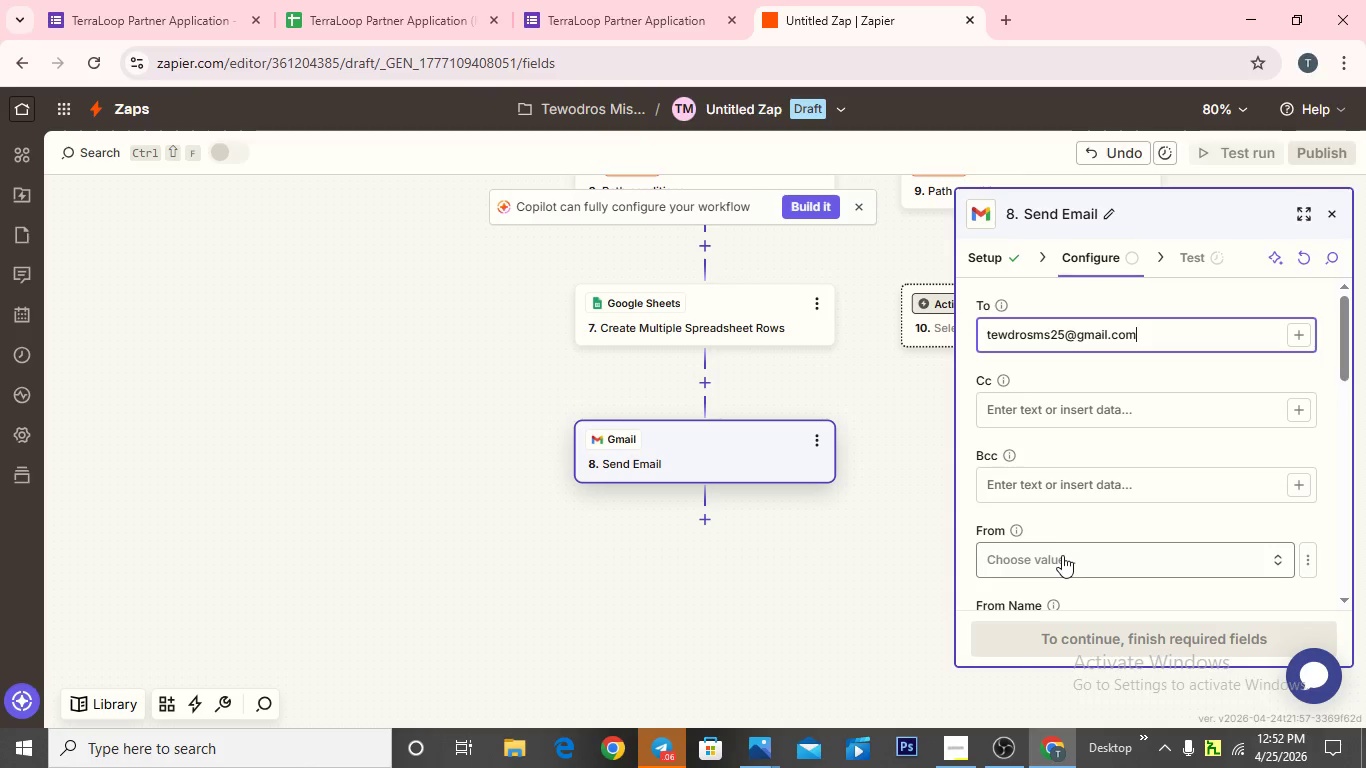 
wait(8.06)
 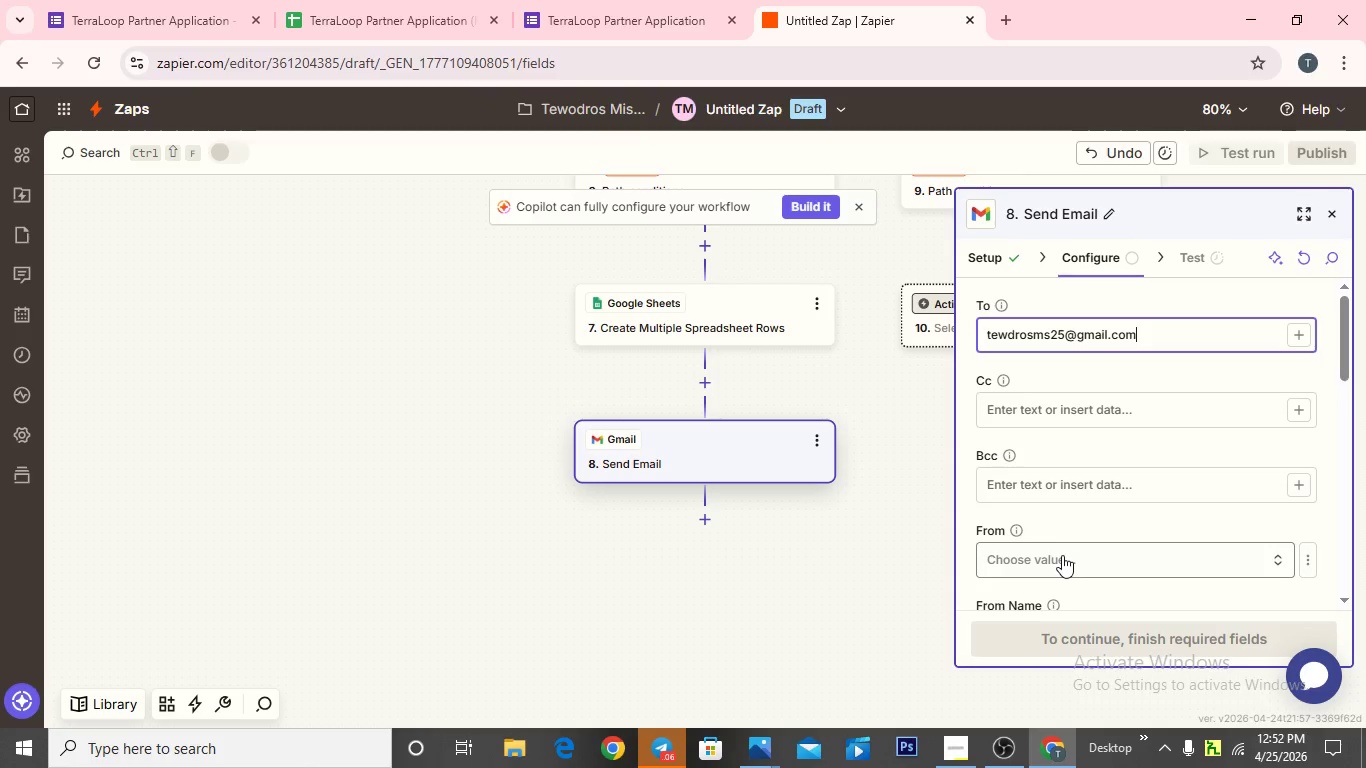 
scroll: coordinate [1029, 528], scroll_direction: down, amount: 4.0
 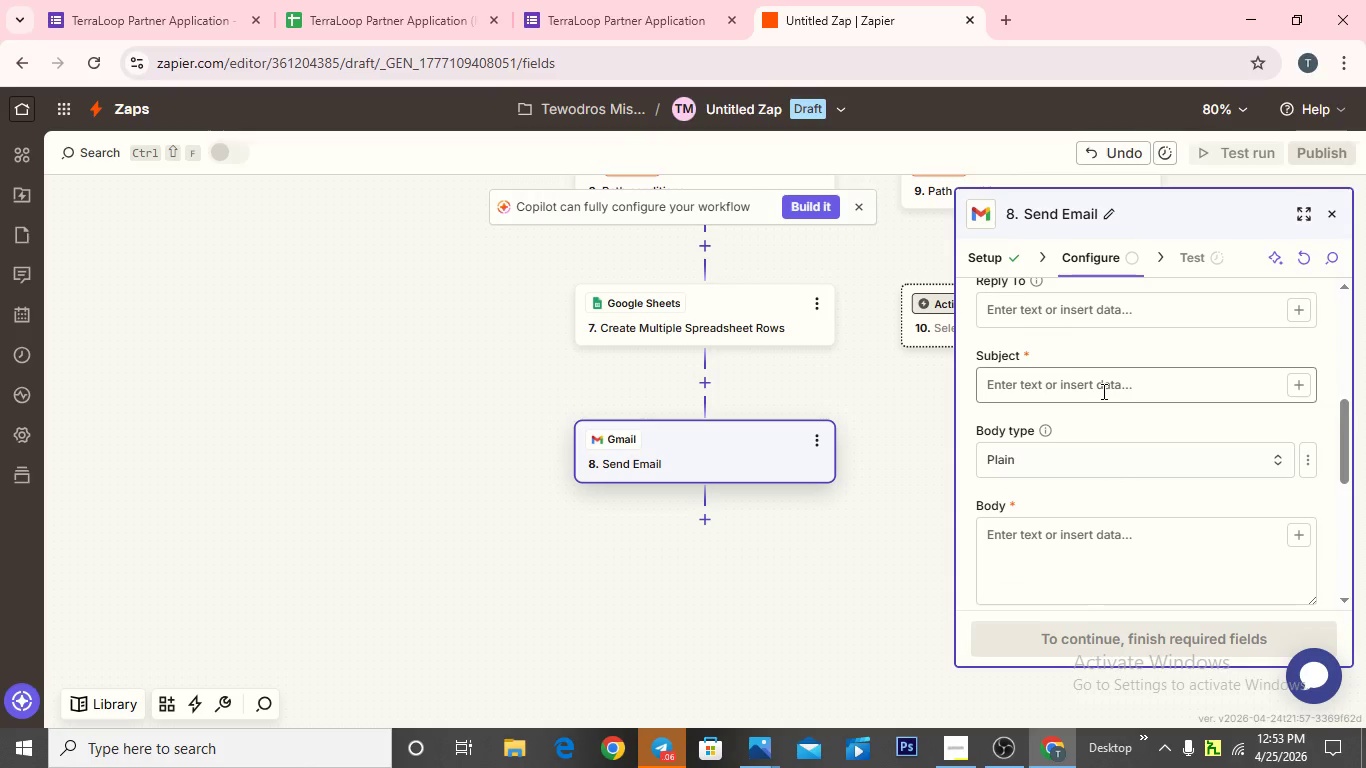 
left_click([1102, 390])
 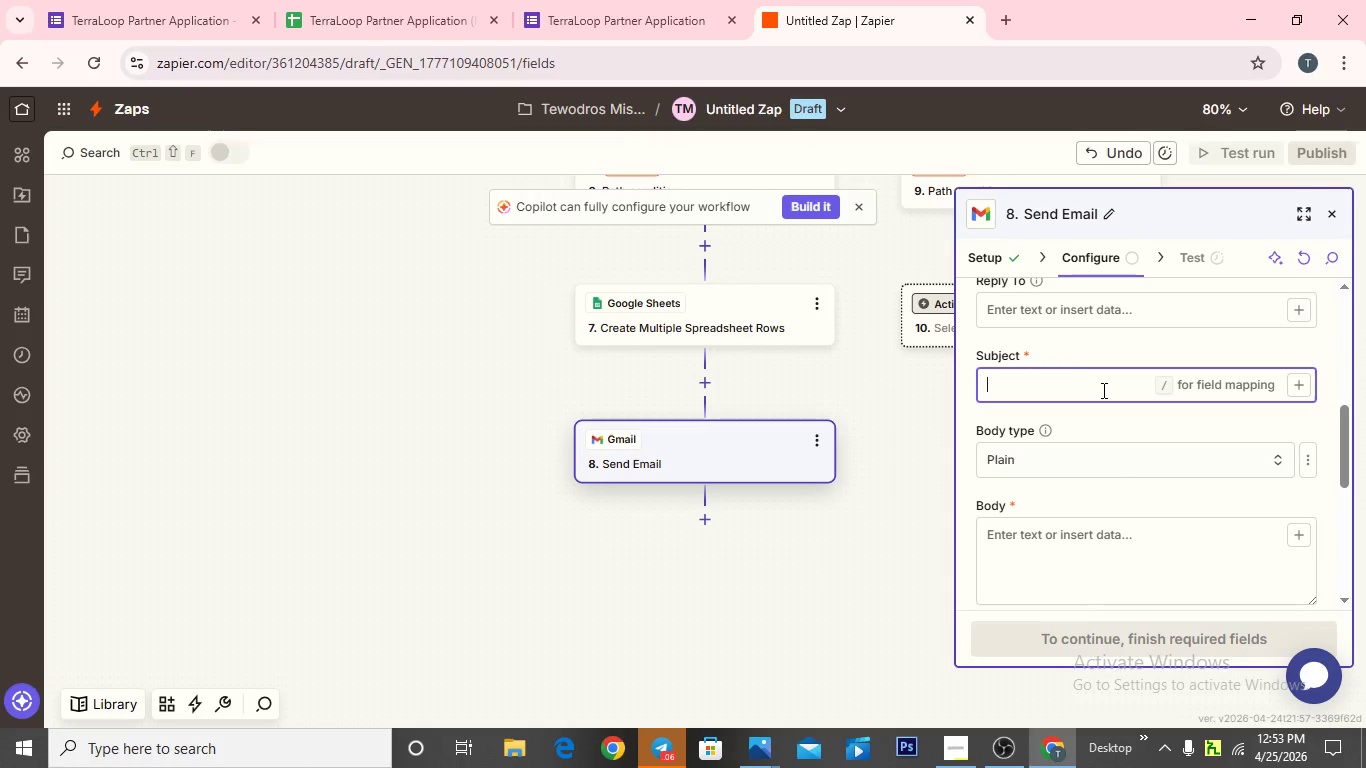 
type(Wellcome to Te)
 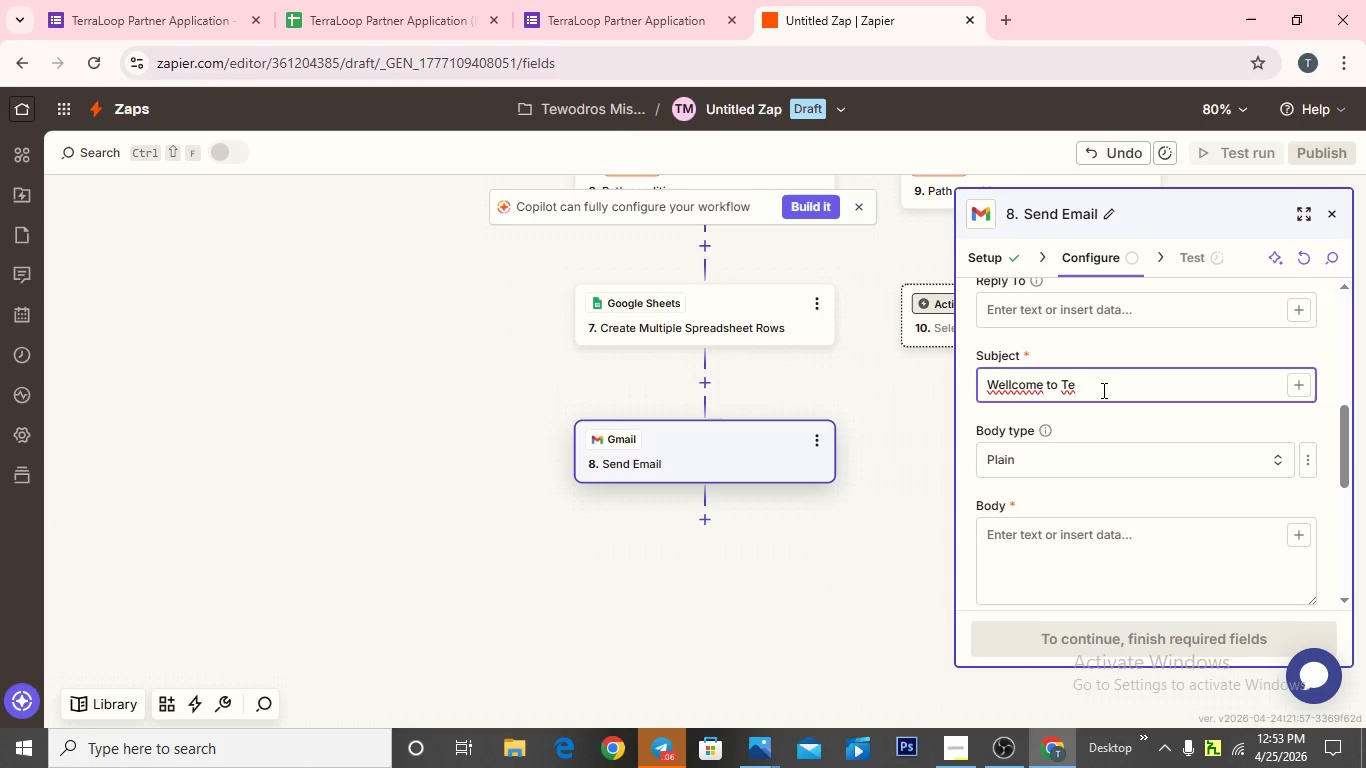 
wait(5.34)
 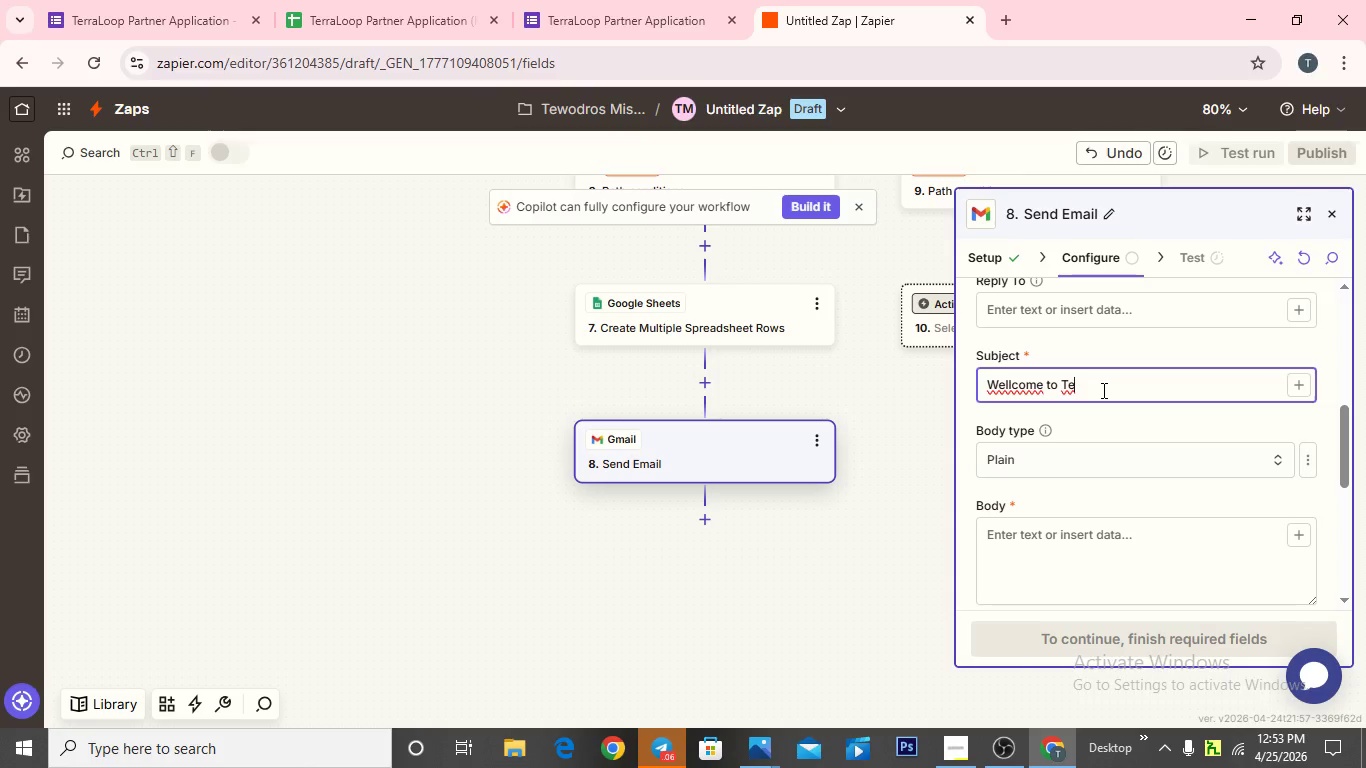 
type(rraLoop)
 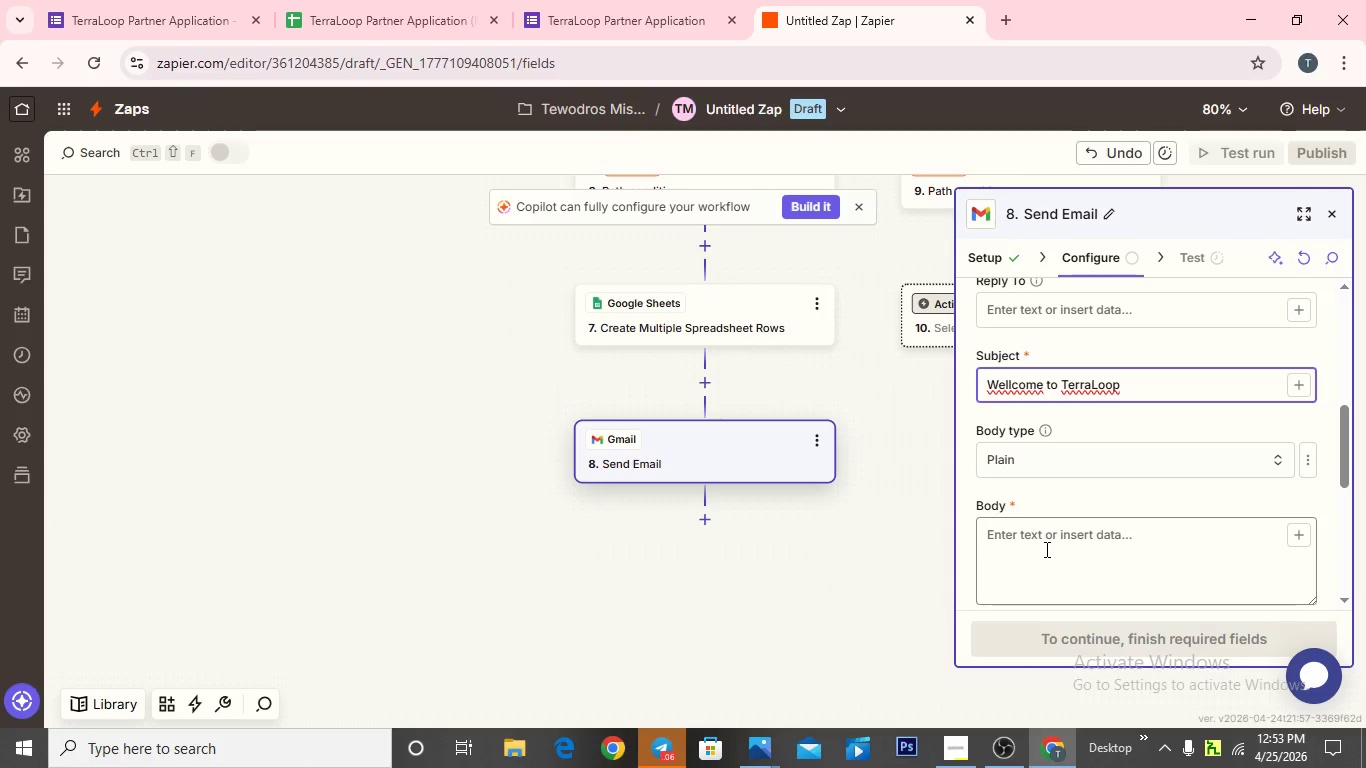 
left_click([1045, 549])
 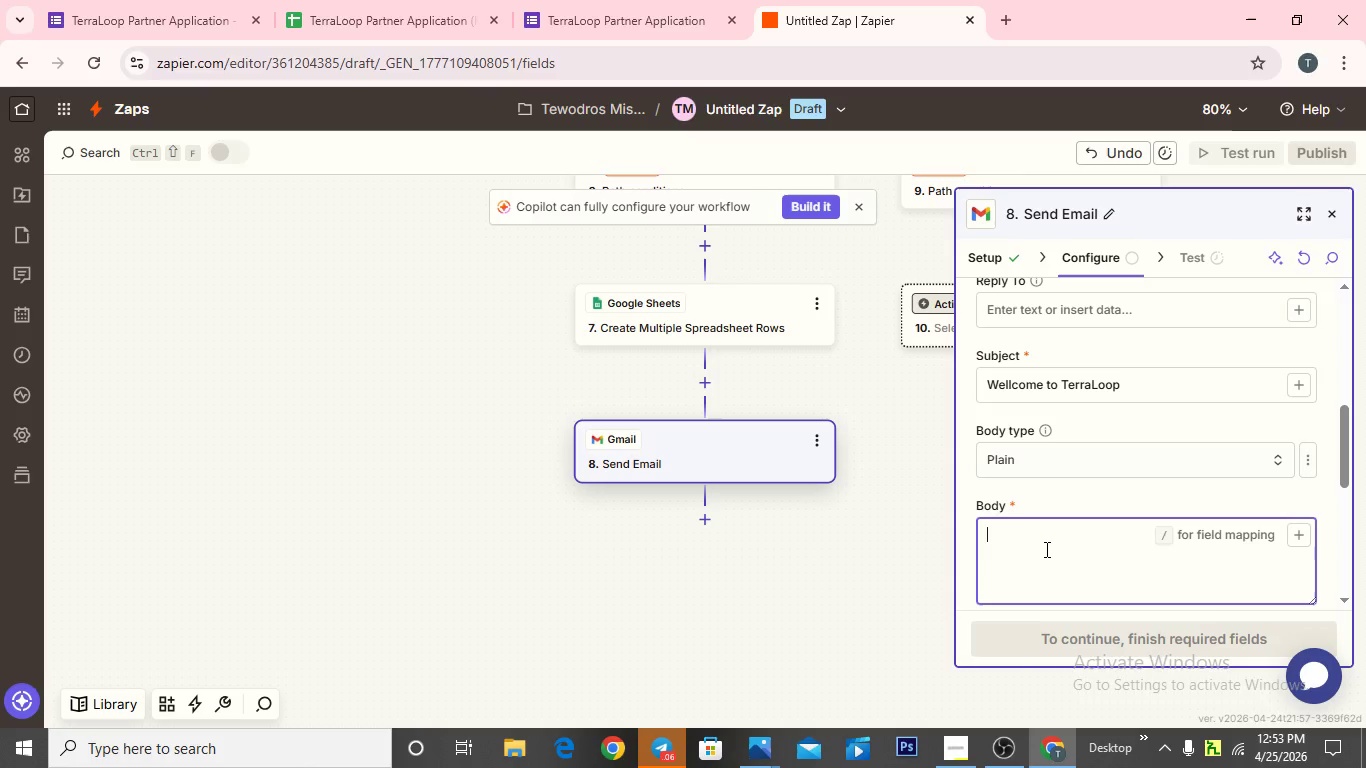 
type(HI)
key(Backspace)
type(i)
 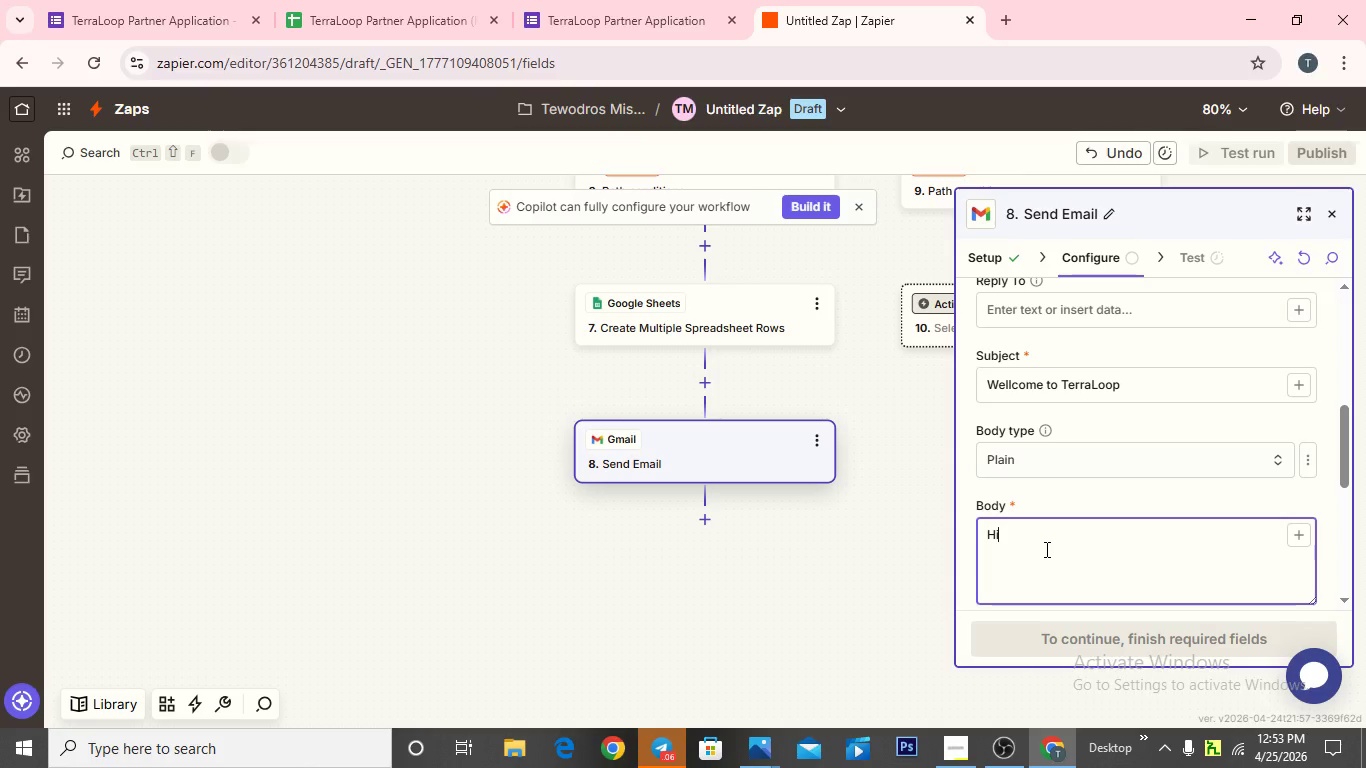 
key(Space)
 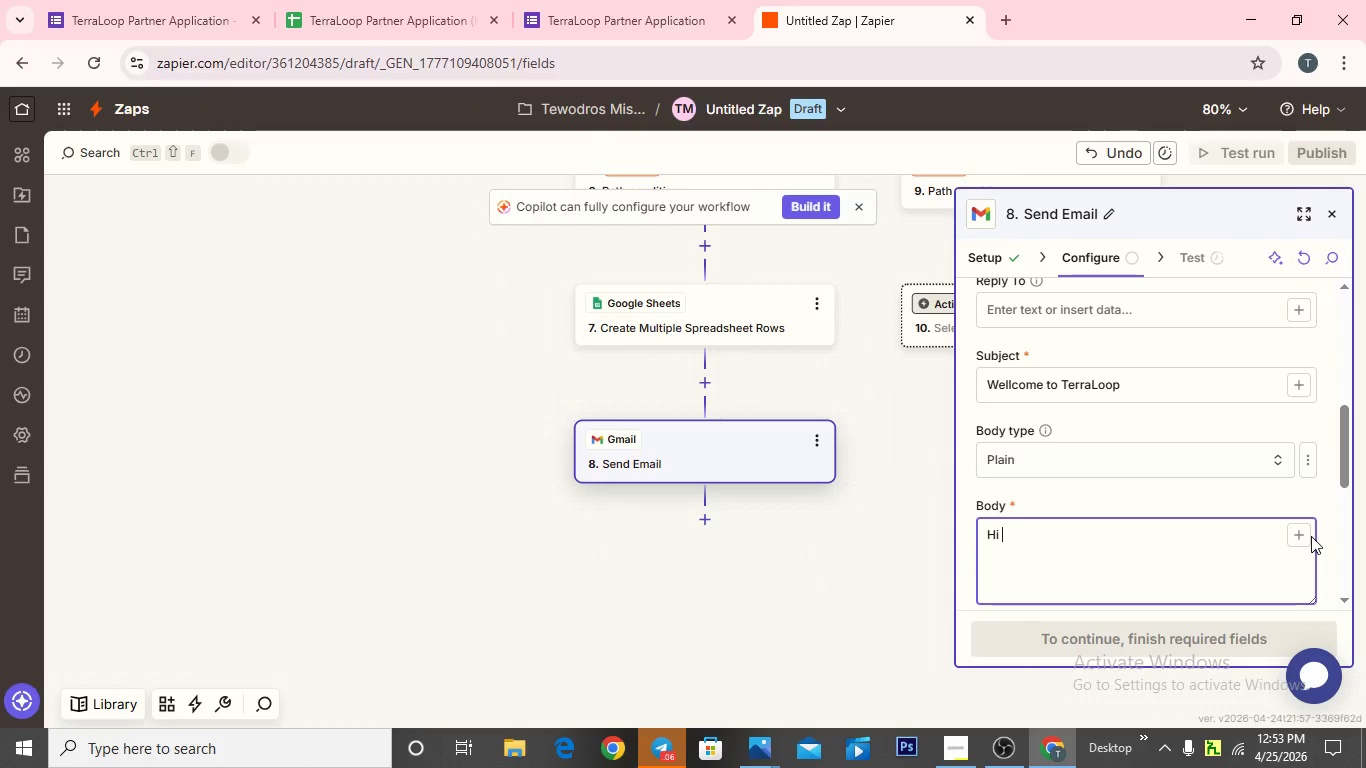 
wait(5.84)
 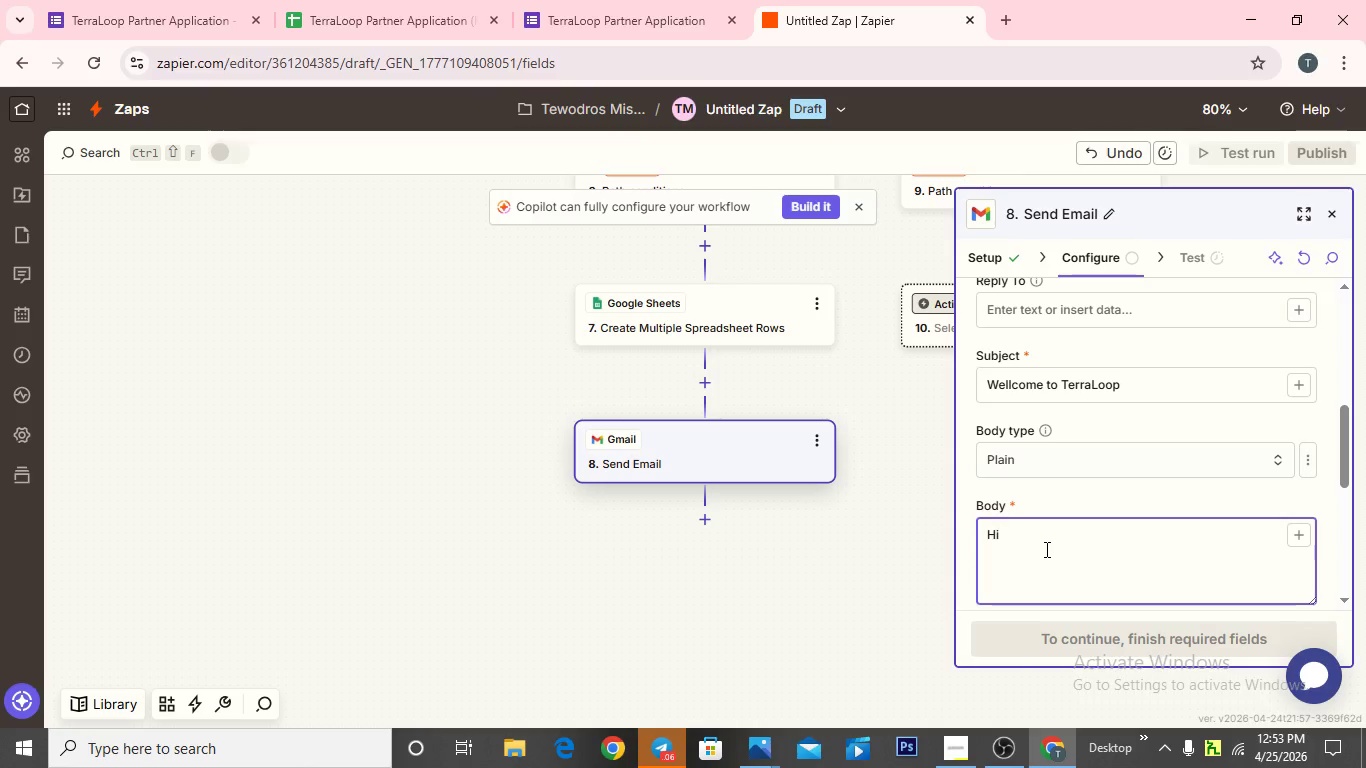 
left_click([1305, 535])
 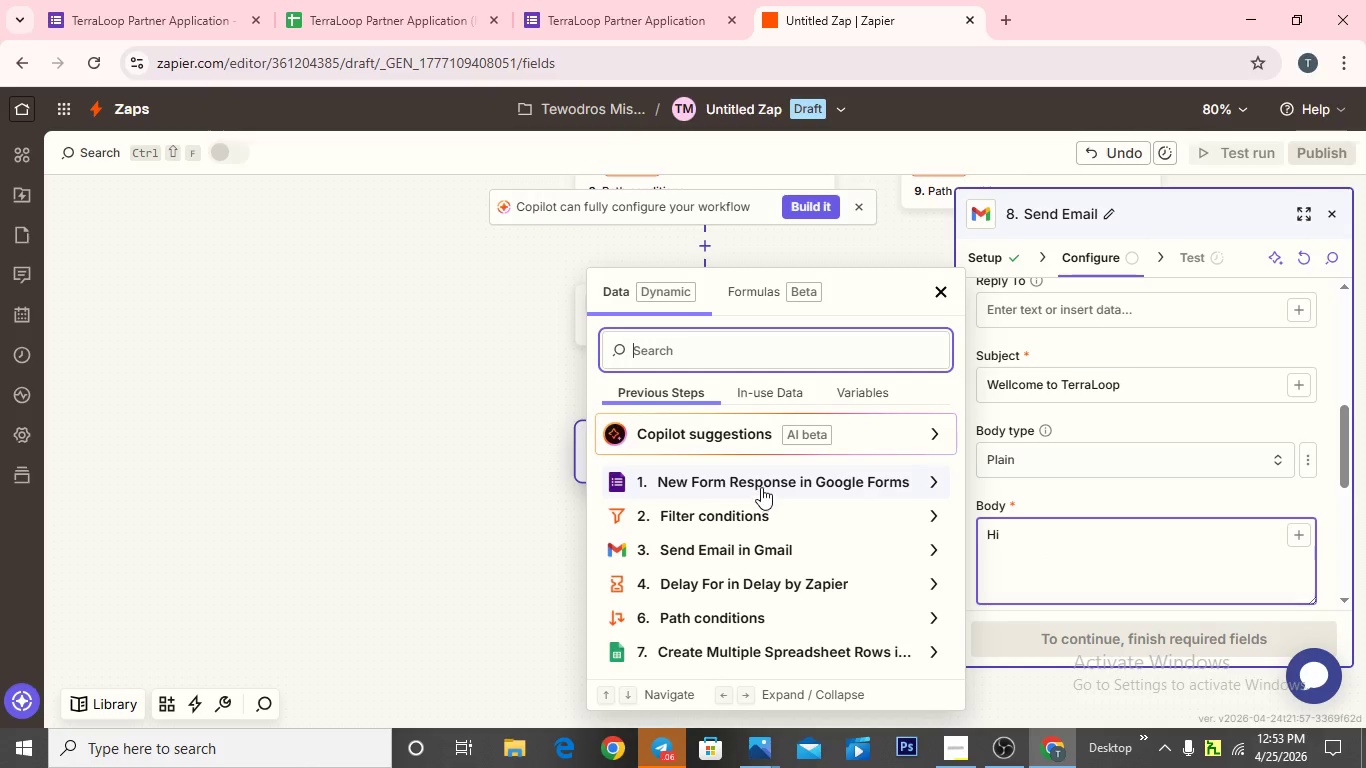 
left_click([762, 484])
 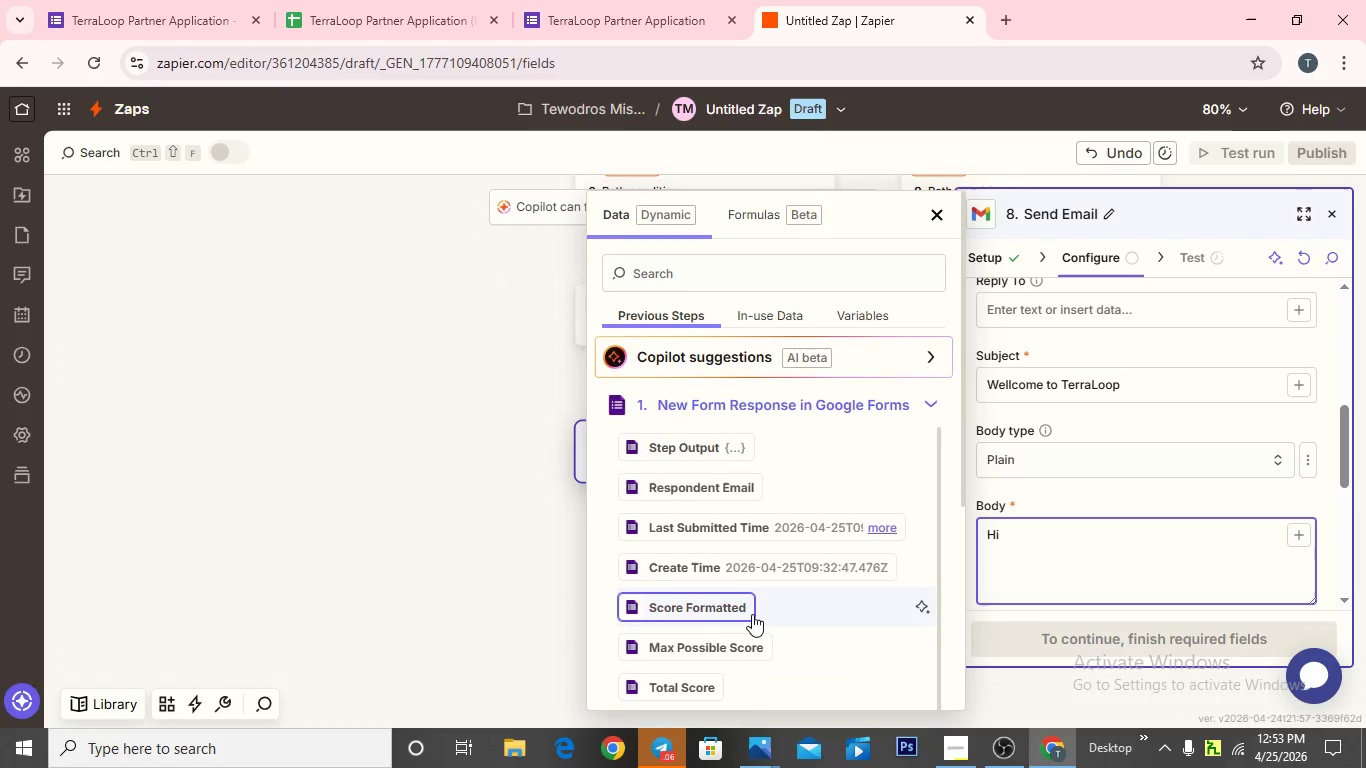 
scroll: coordinate [743, 654], scroll_direction: down, amount: 11.0
 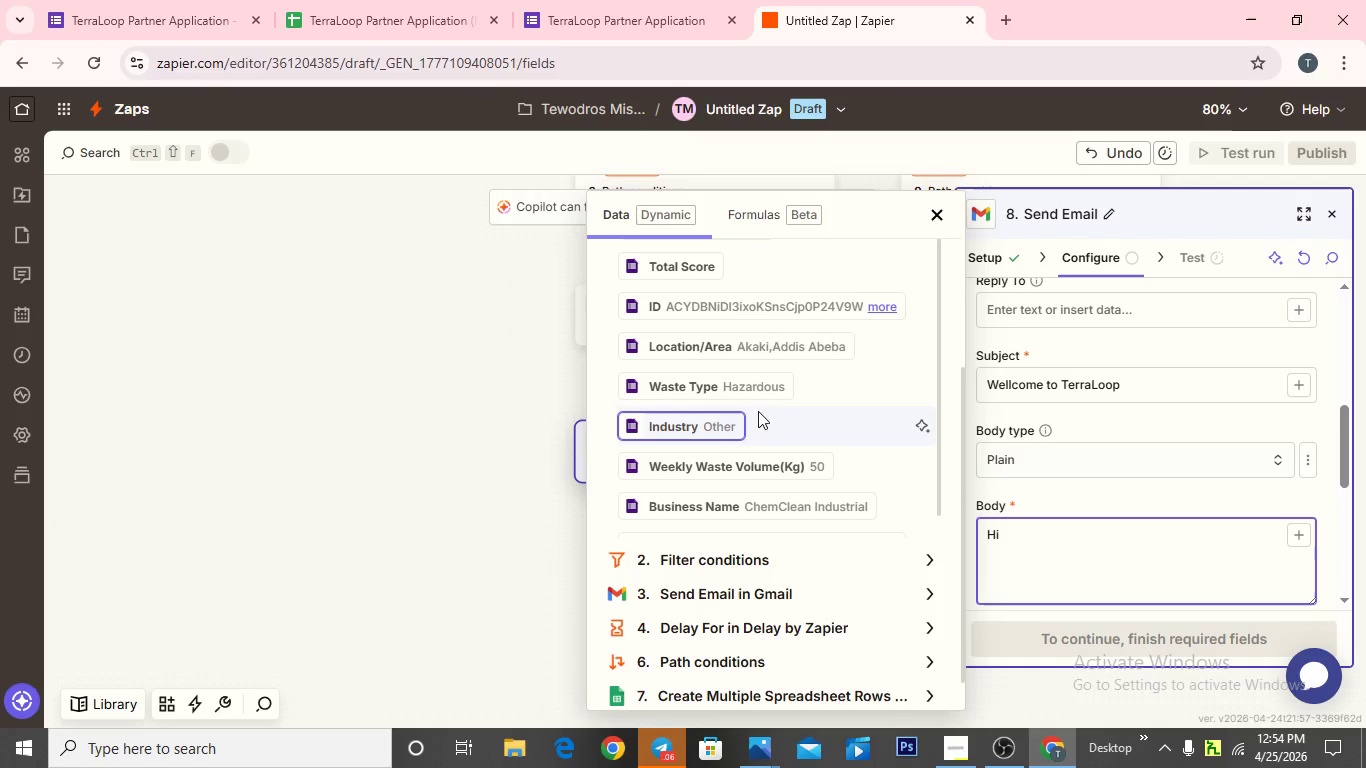 
scroll: coordinate [798, 396], scroll_direction: up, amount: 3.0
 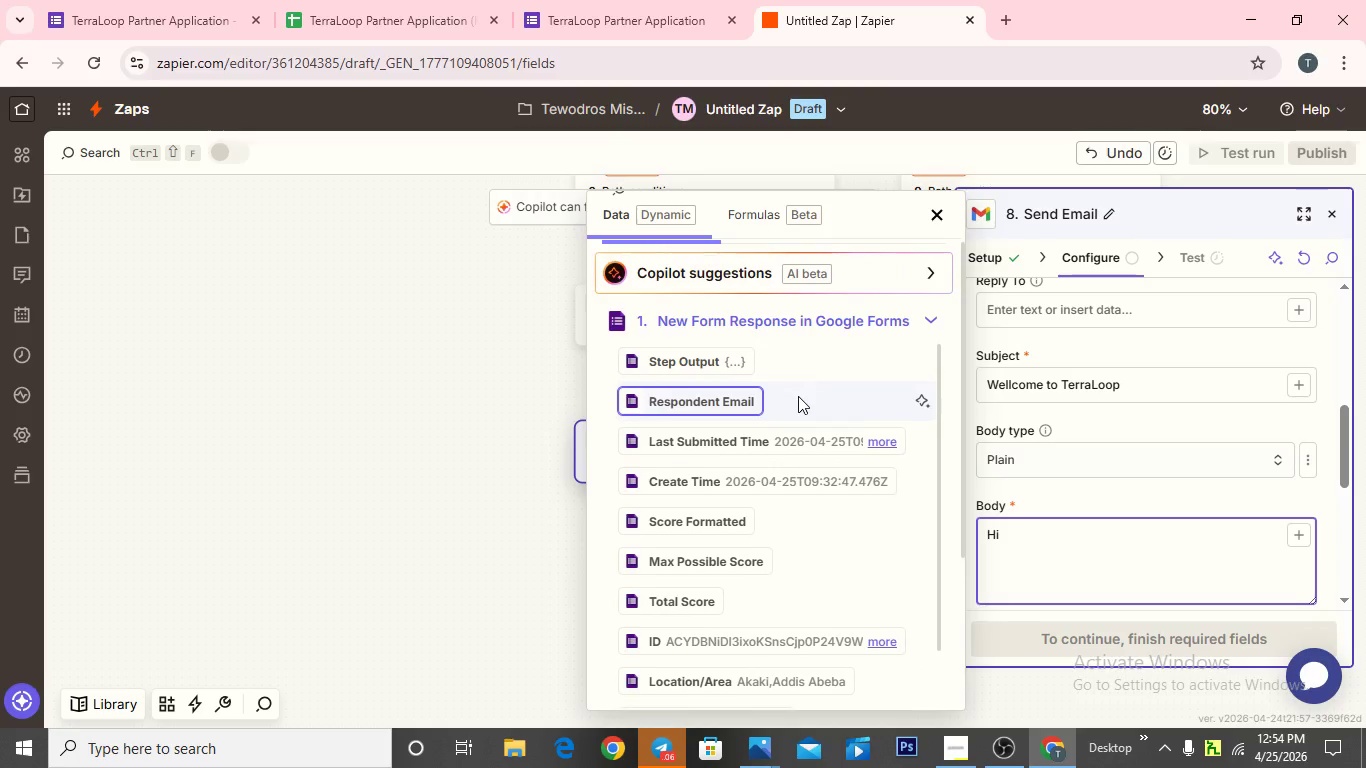 
scroll: coordinate [798, 396], scroll_direction: down, amount: 1.0
 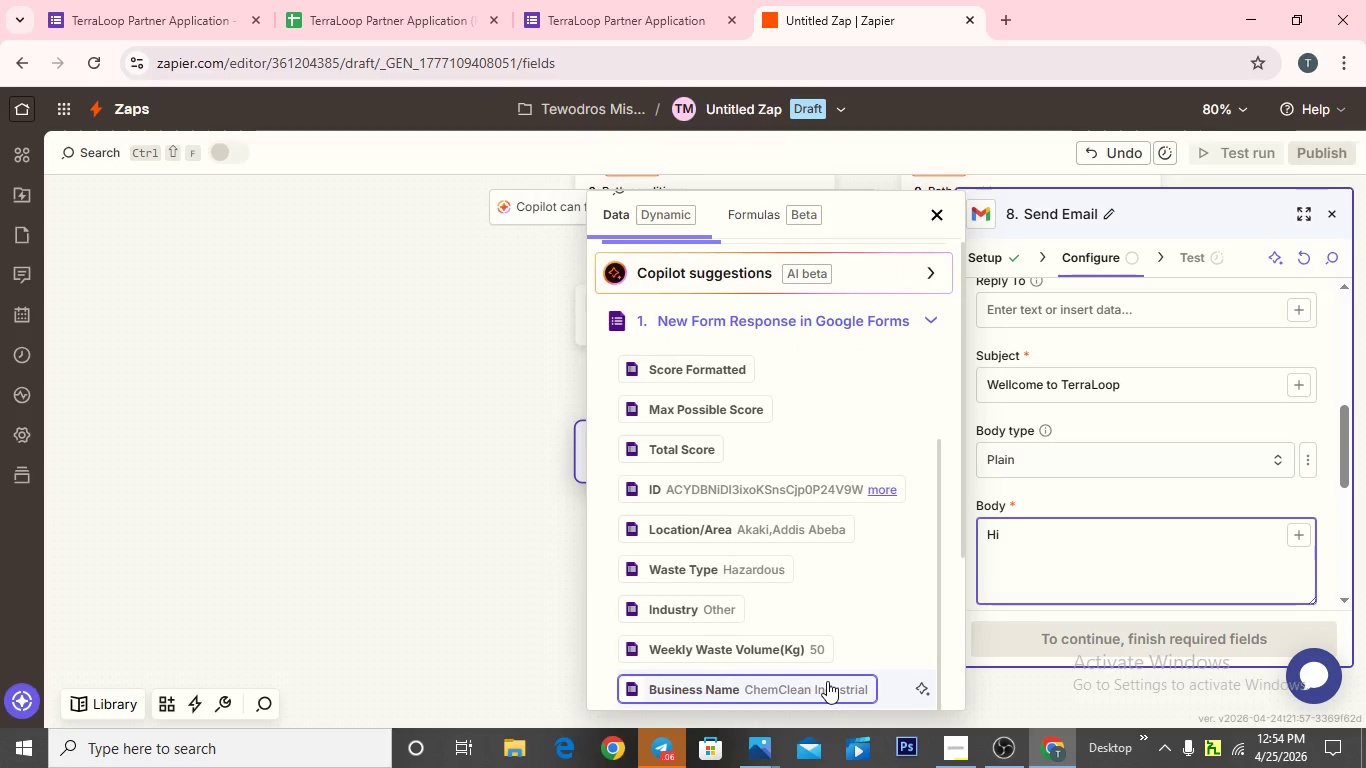 
left_click([833, 682])
 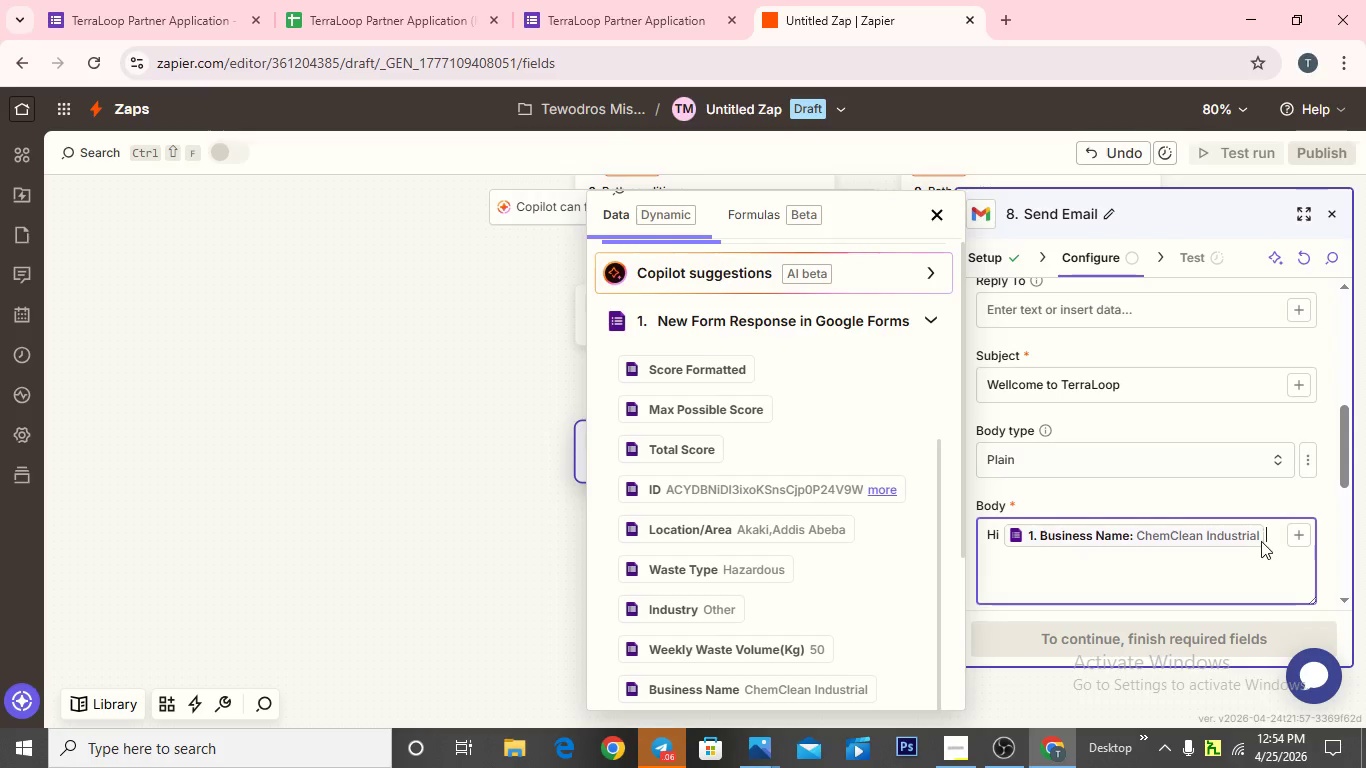 
wait(5.97)
 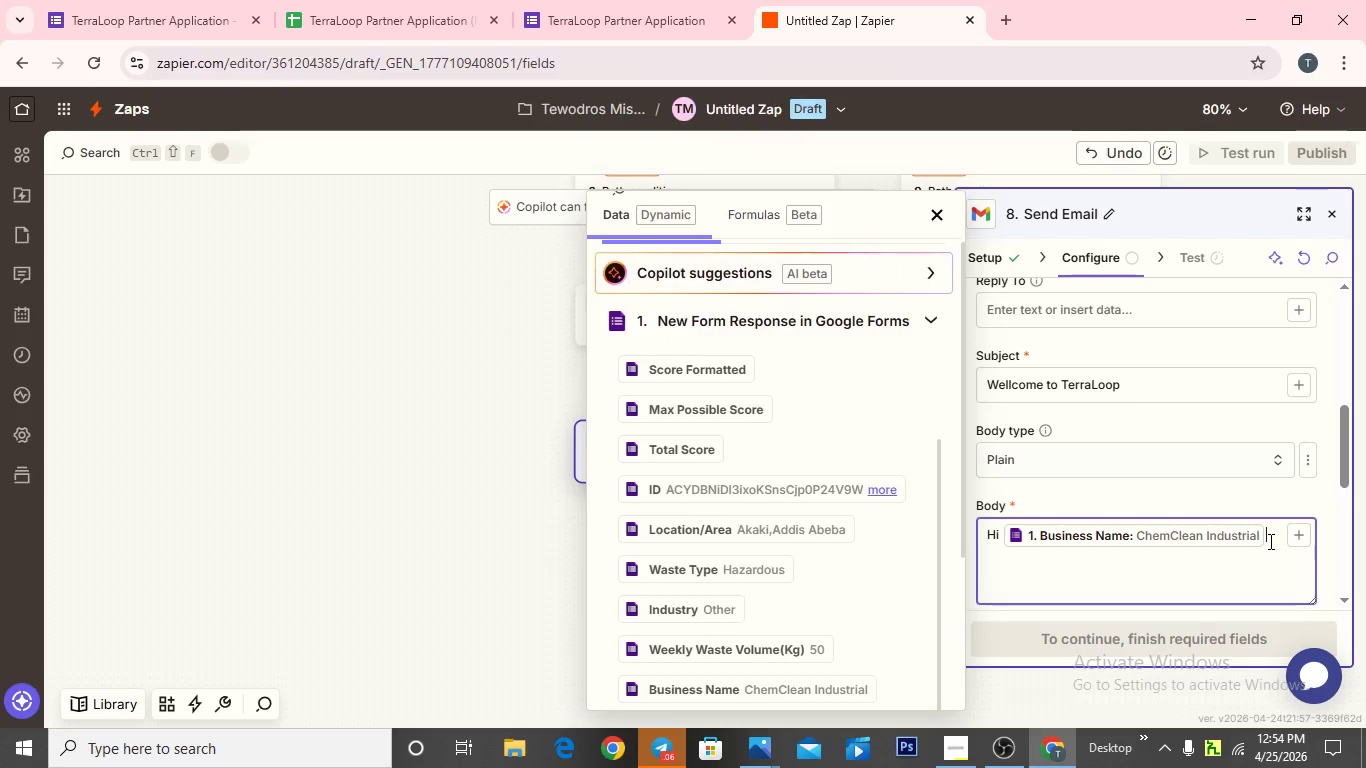 
key(Quote)
 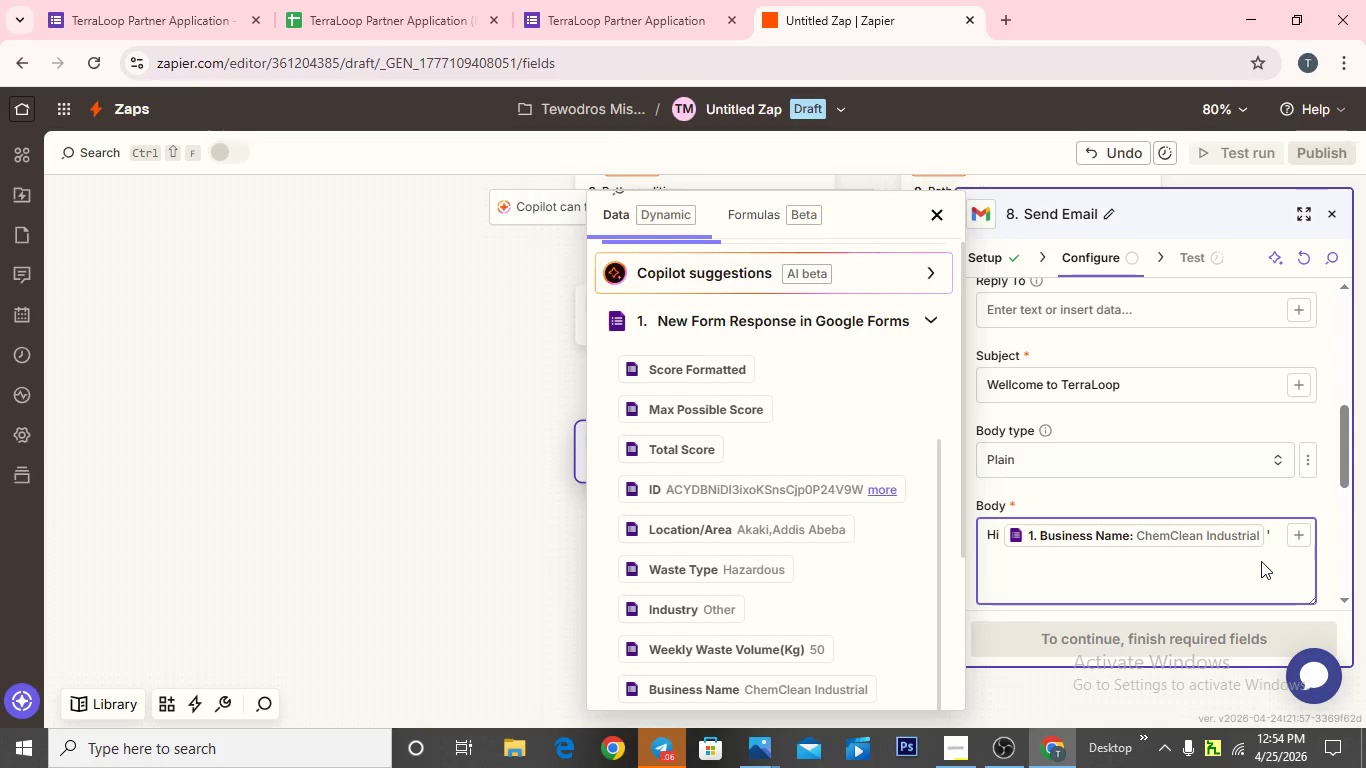 
key(Backspace)
 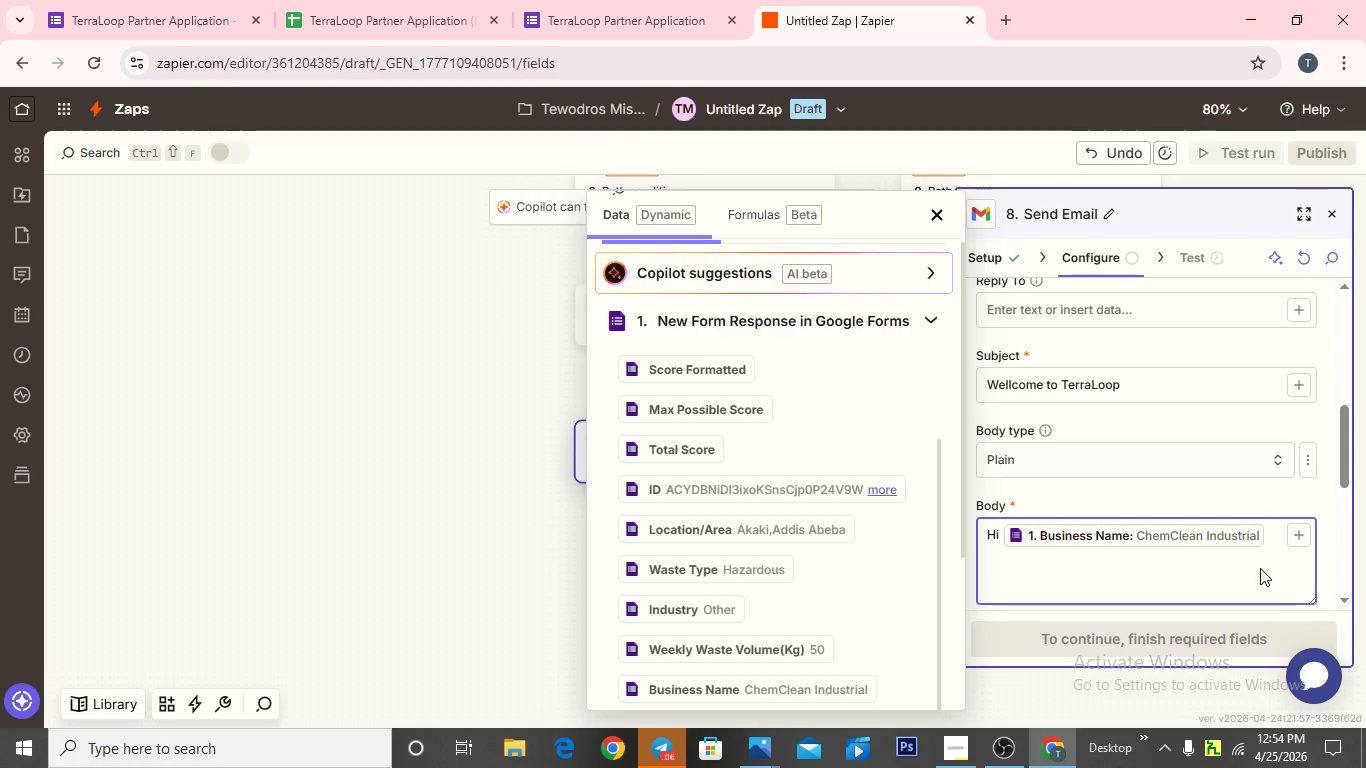 
key(Comma)
 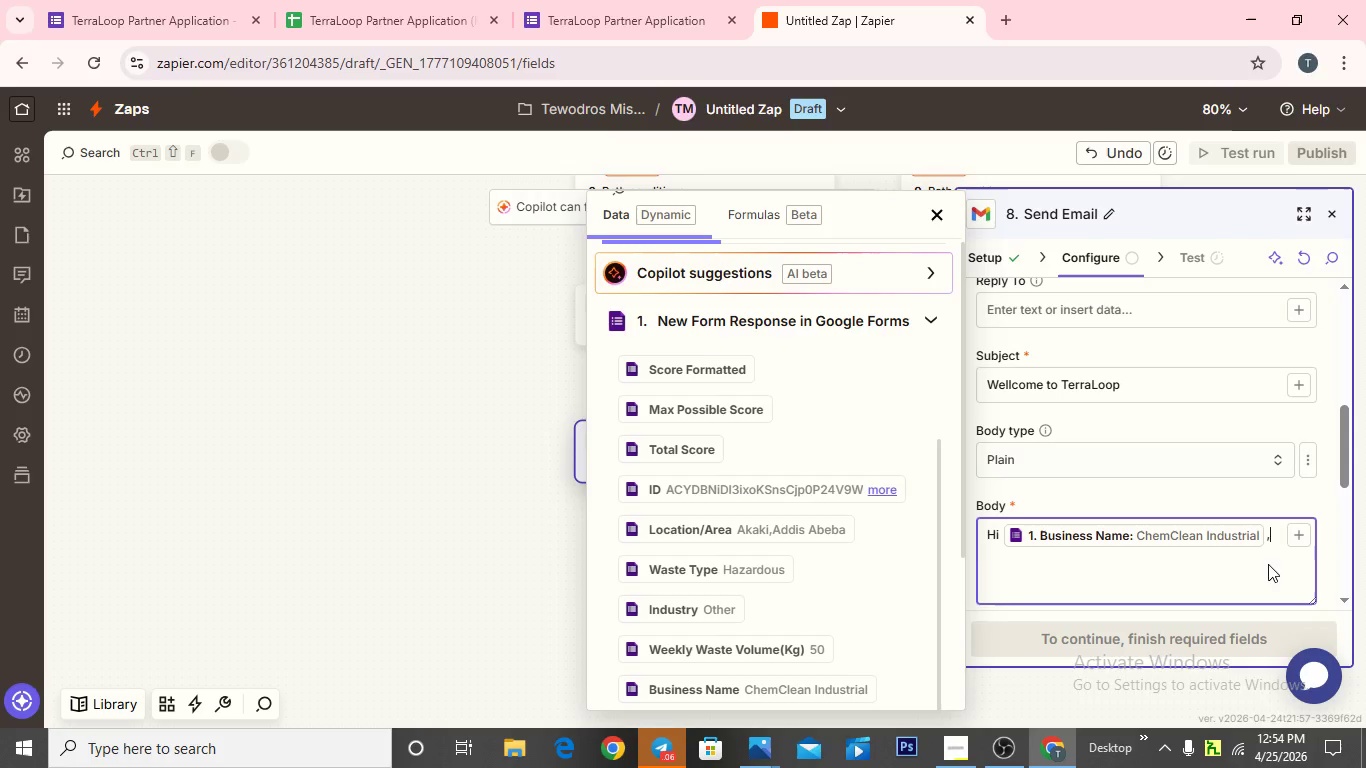 
key(Enter)
 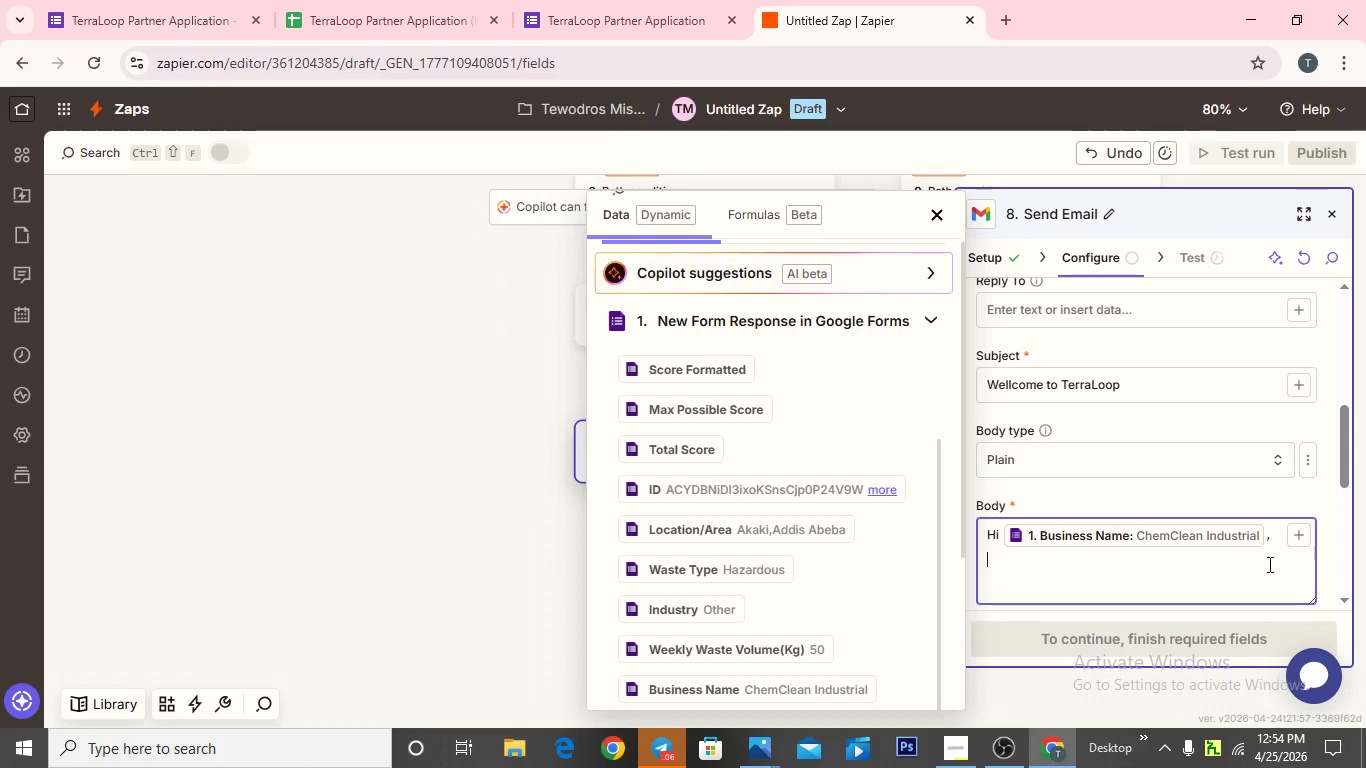 
type(Wellcome to TerraLoop!)
 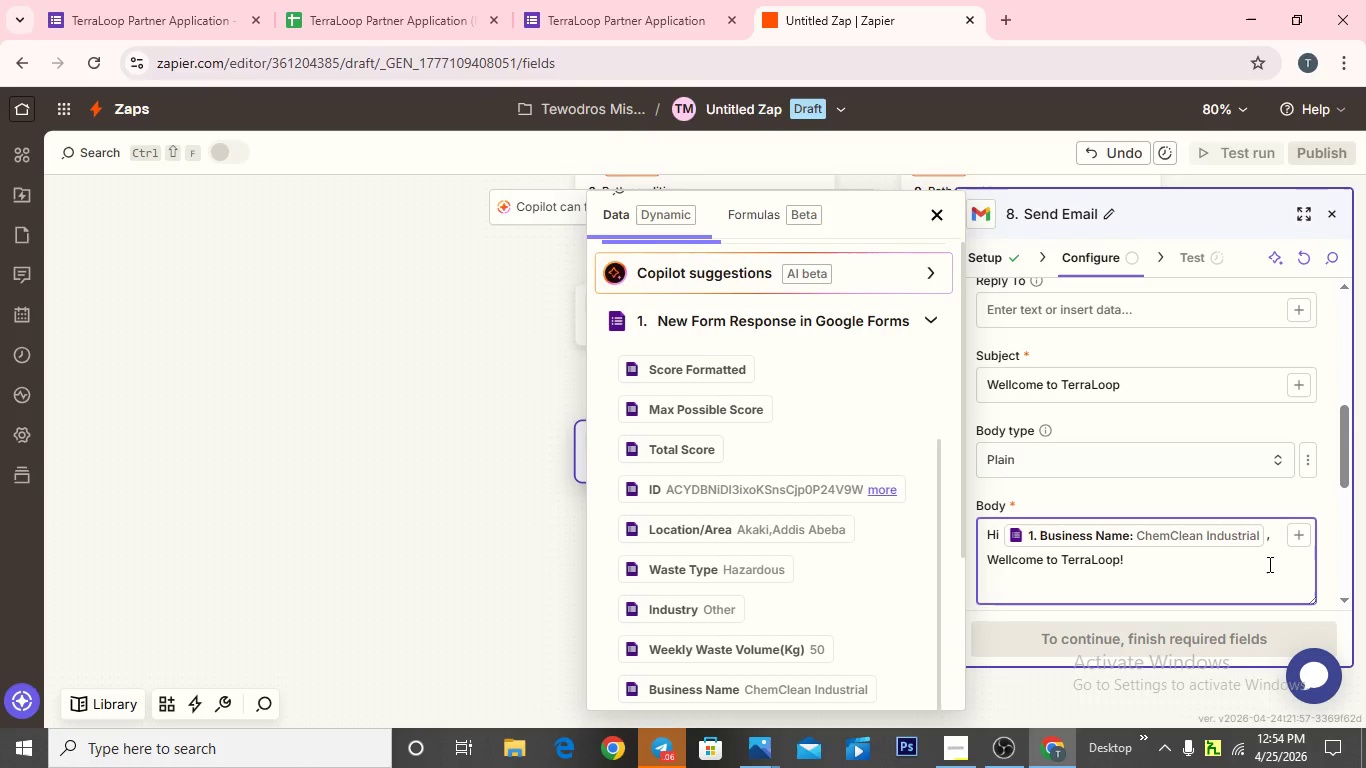 
key(Enter)
 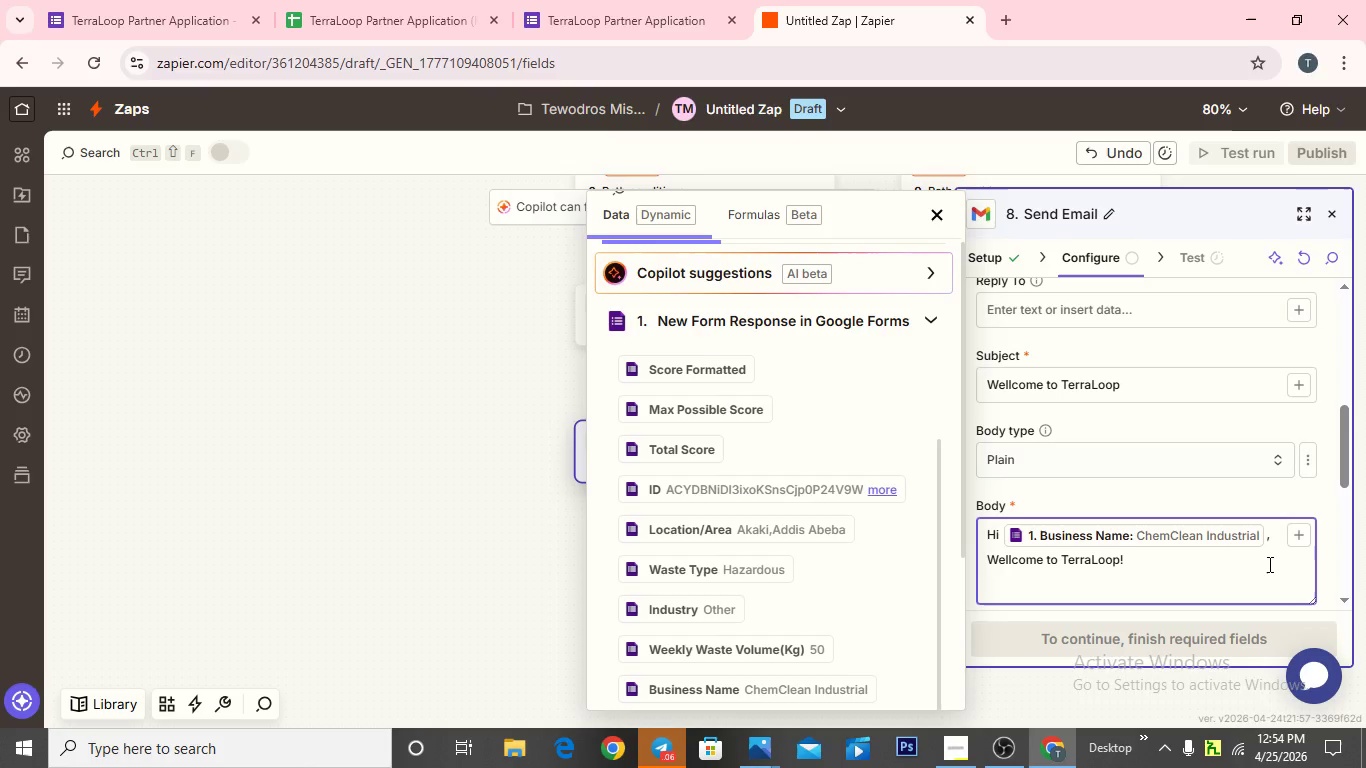 
type(yo)
key(Backspace)
key(Backspace)
type(You are new an approvr)
key(Backspace)
type(ed compositing partner)
 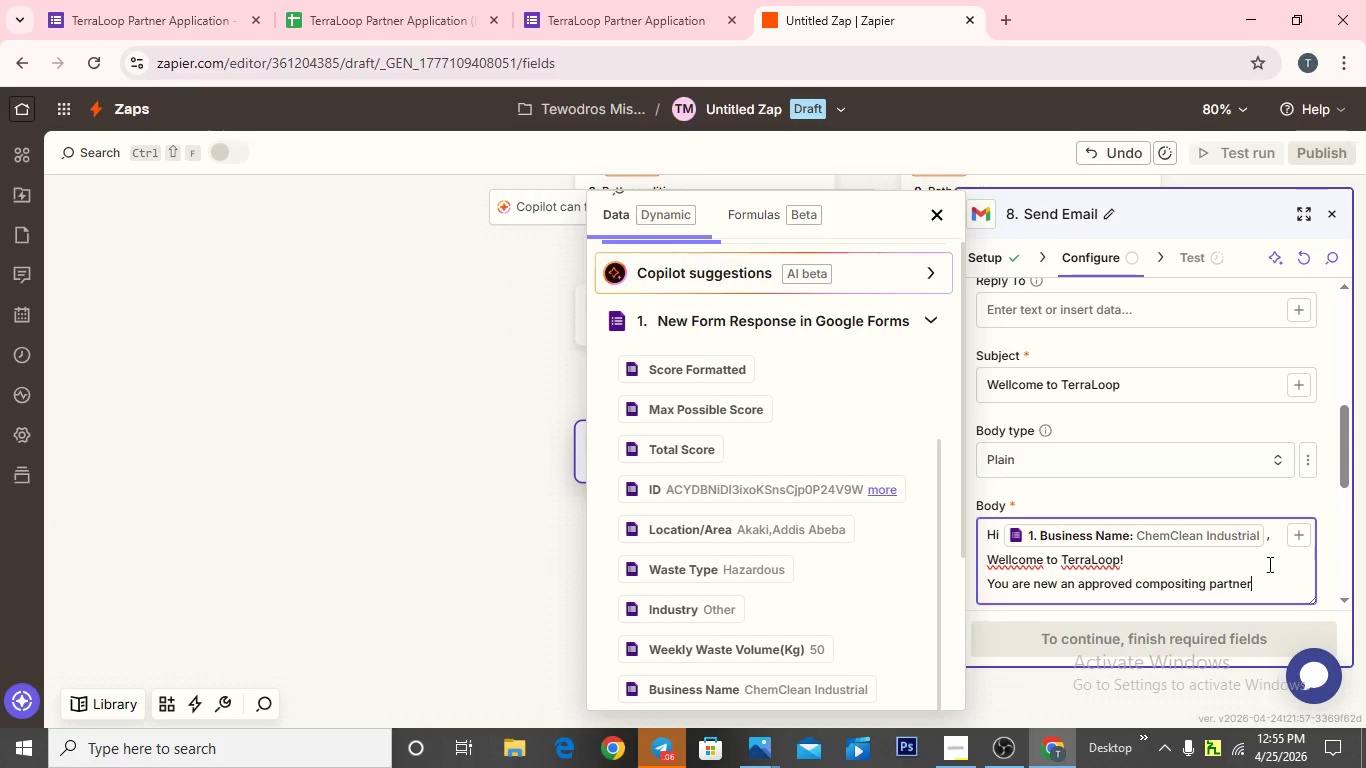 
key(Period)
 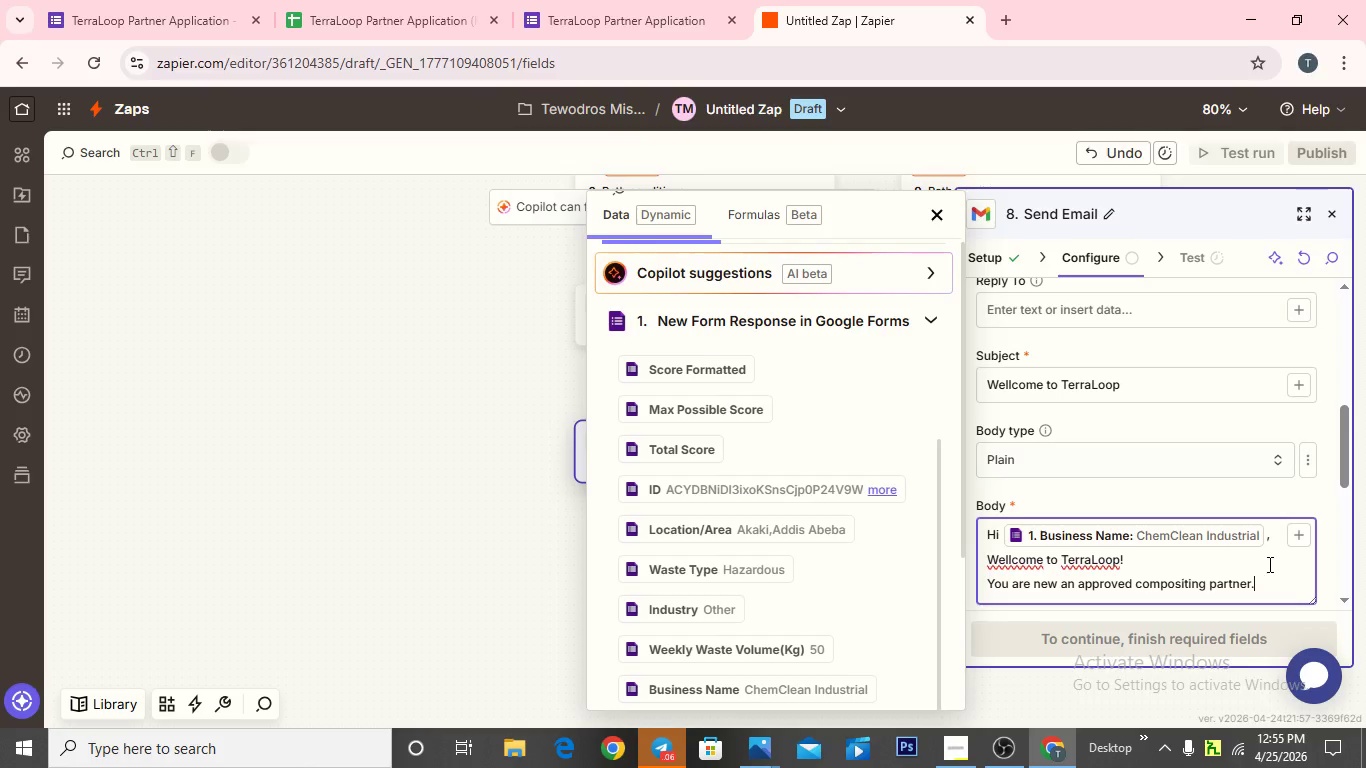 
key(Enter)
 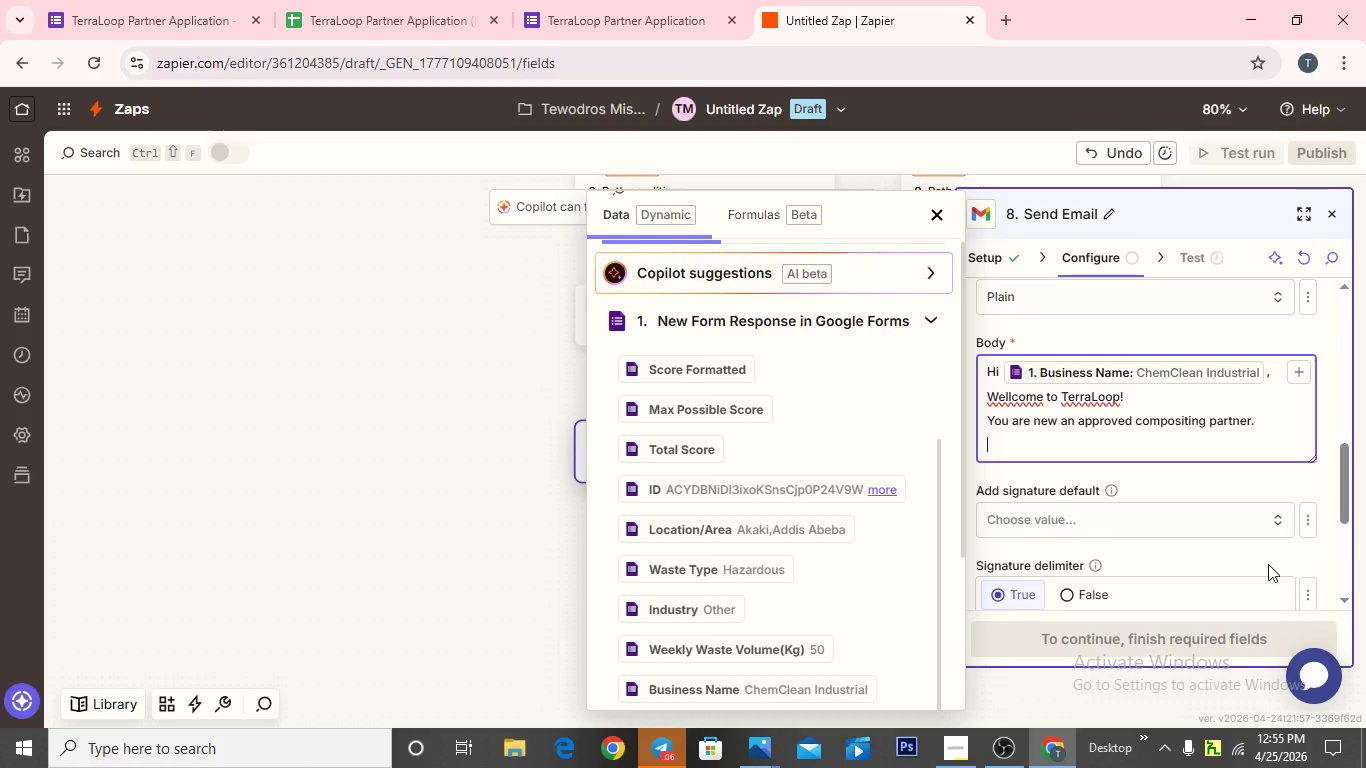 
type(we will contact you soon )
 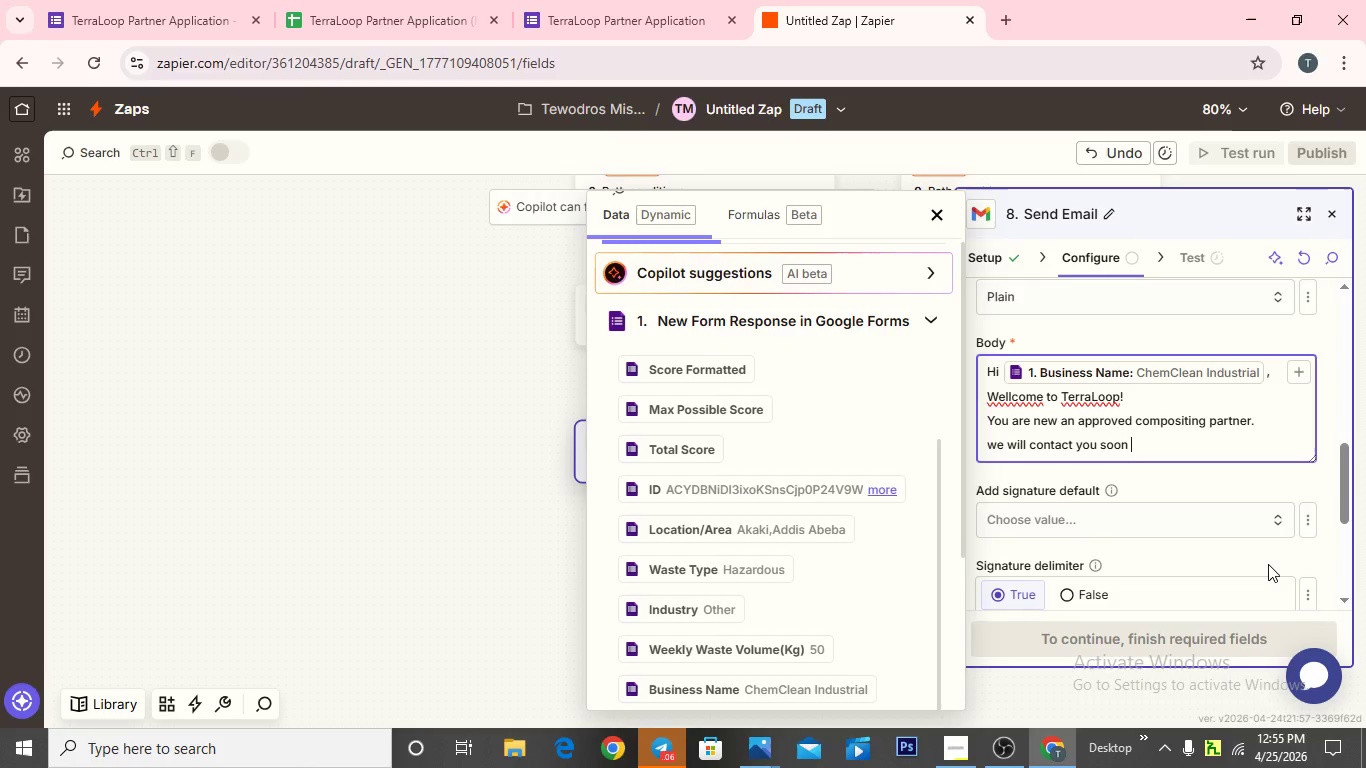 
key(Enter)
 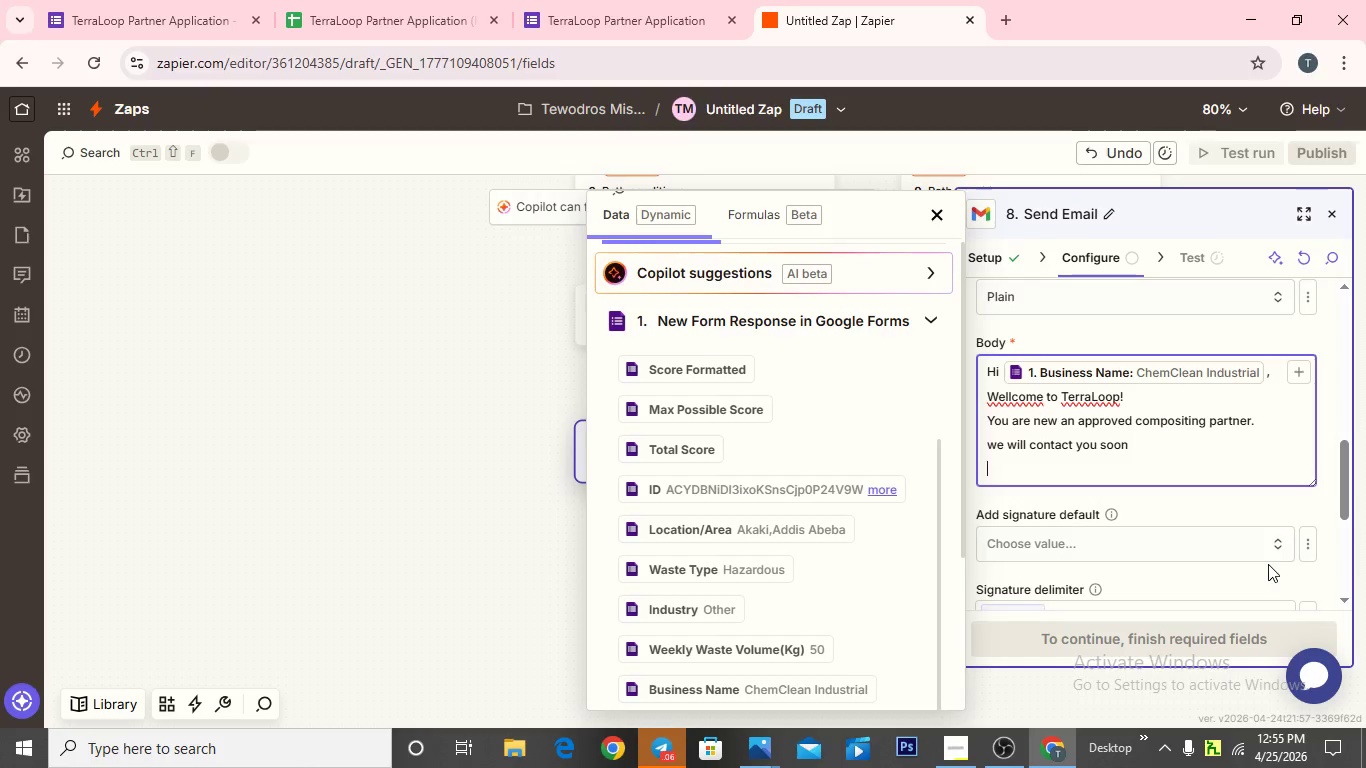 
type(TerraLoop Team)
 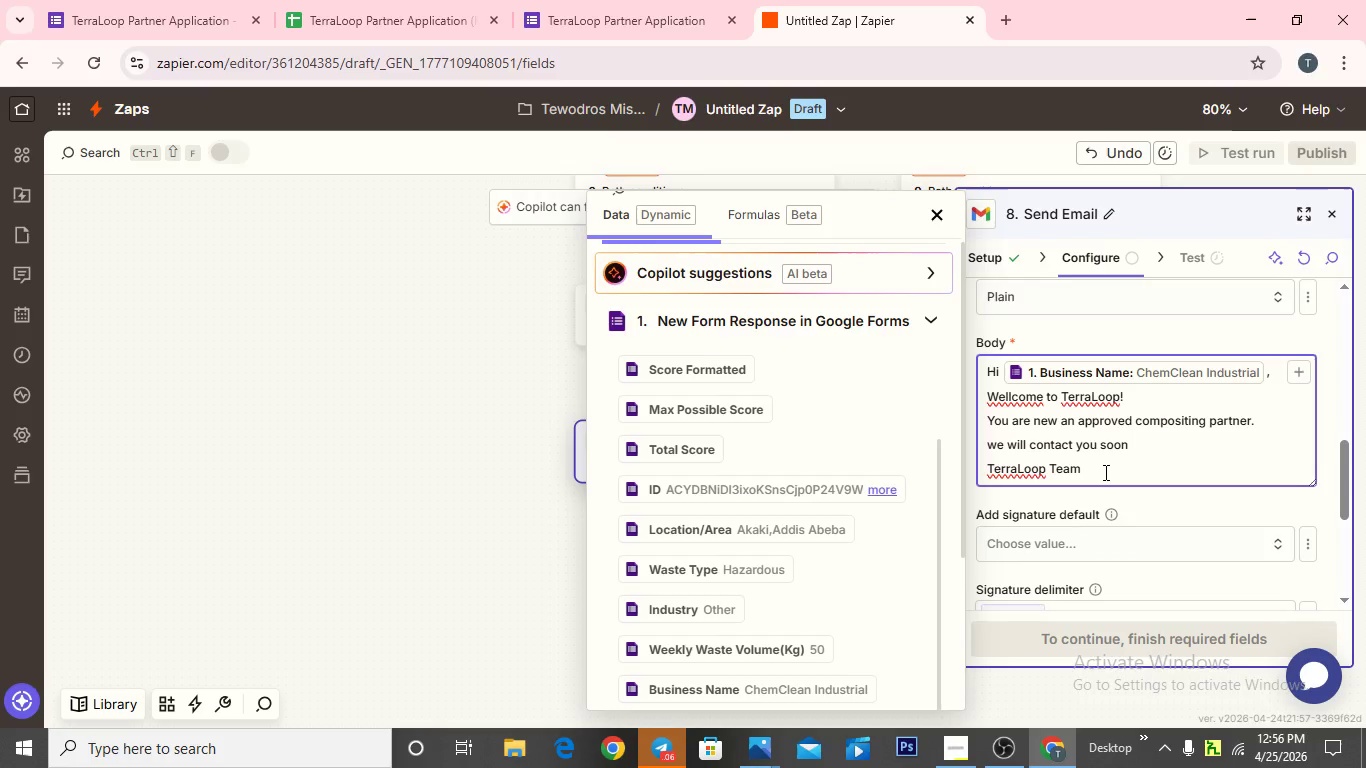 
scroll: coordinate [1104, 471], scroll_direction: down, amount: 1.0
 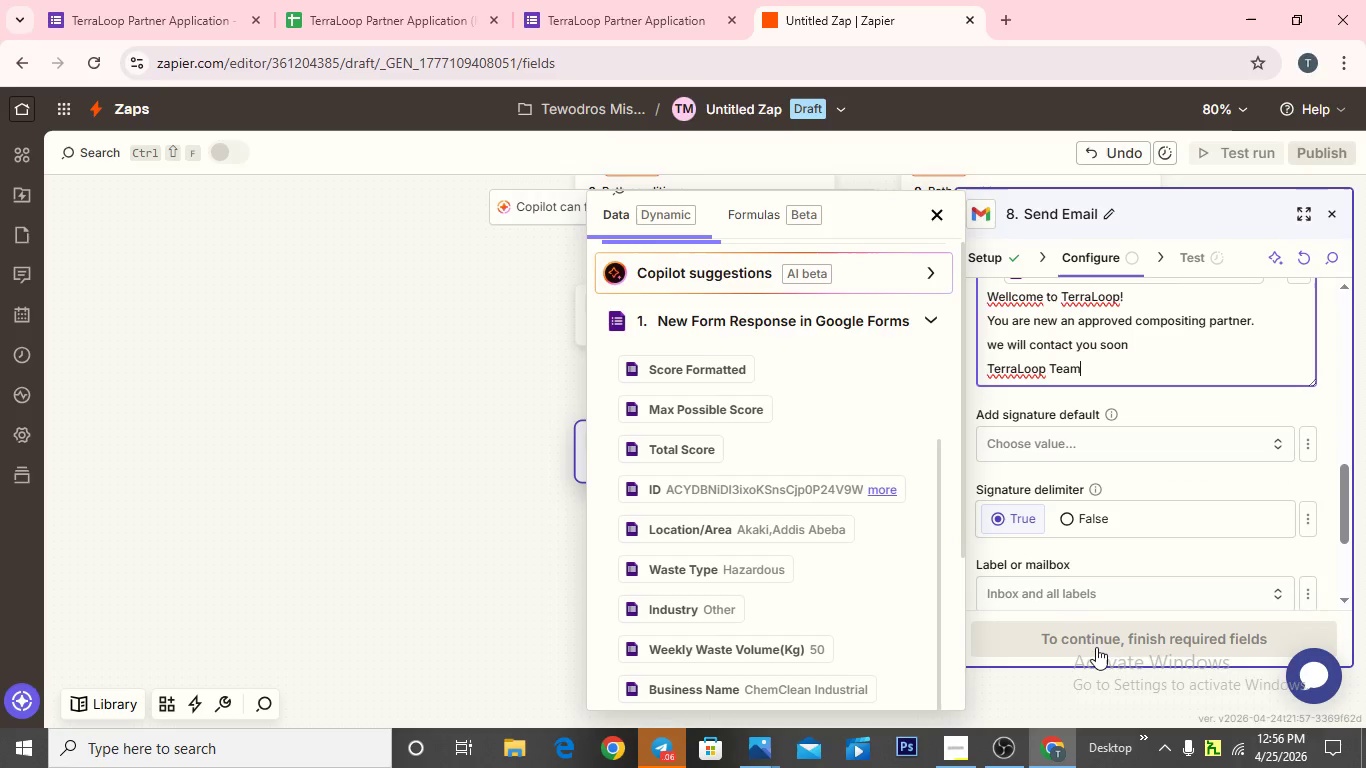 
left_click([1097, 638])
 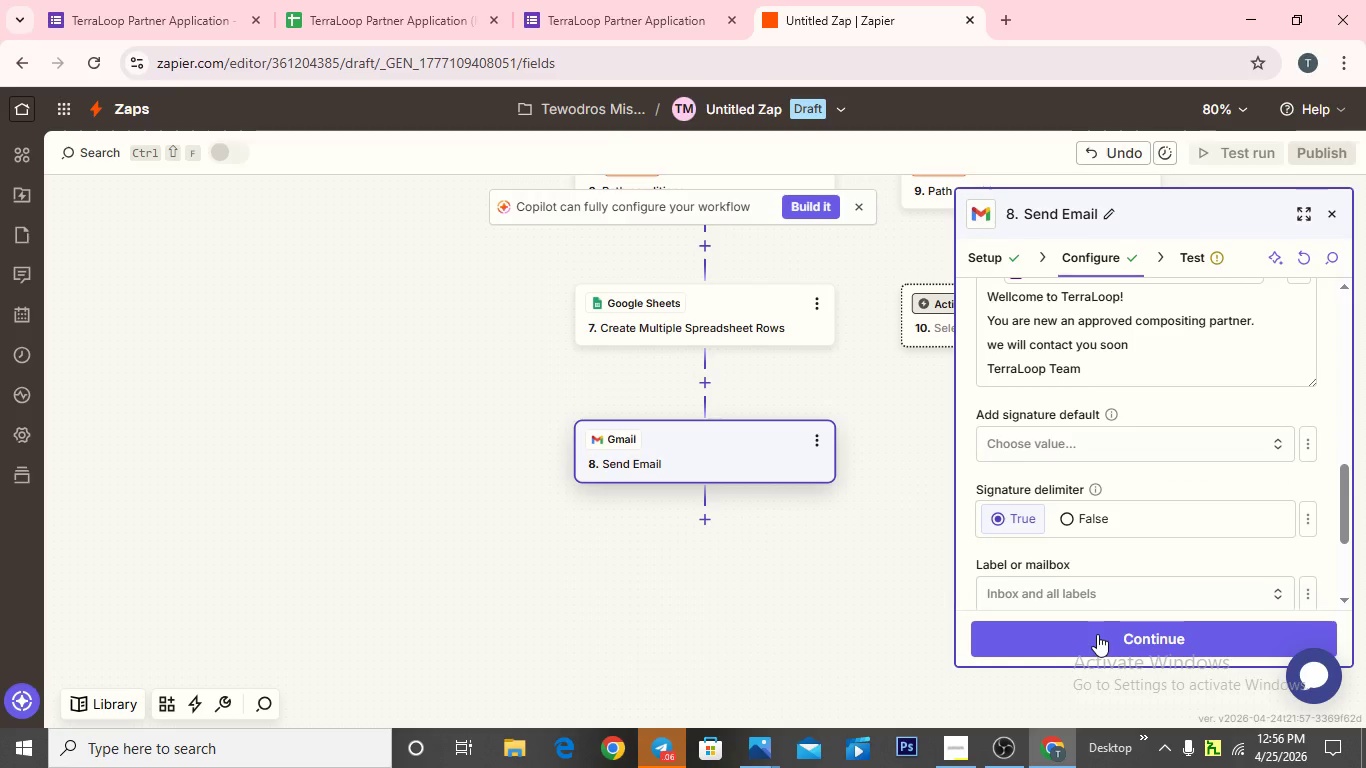 
left_click([1097, 634])
 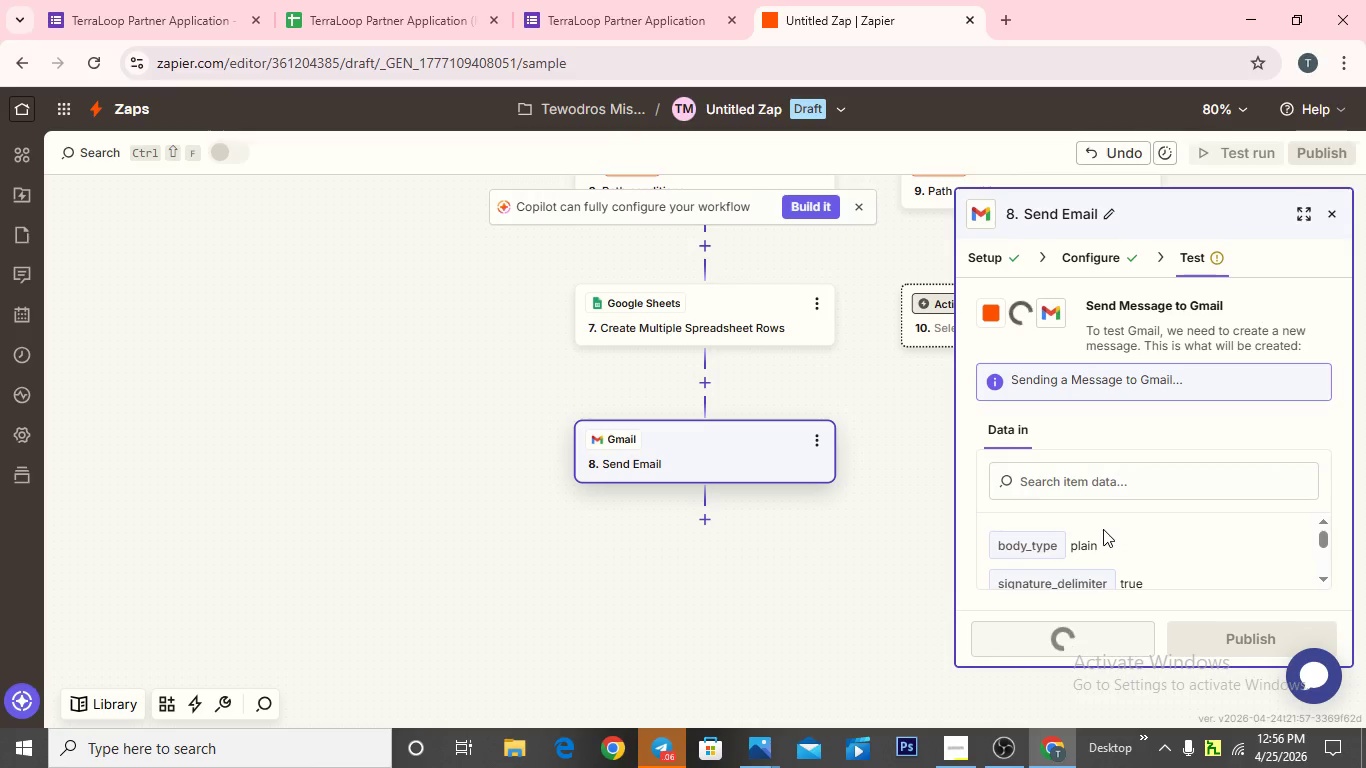 
wait(8.84)
 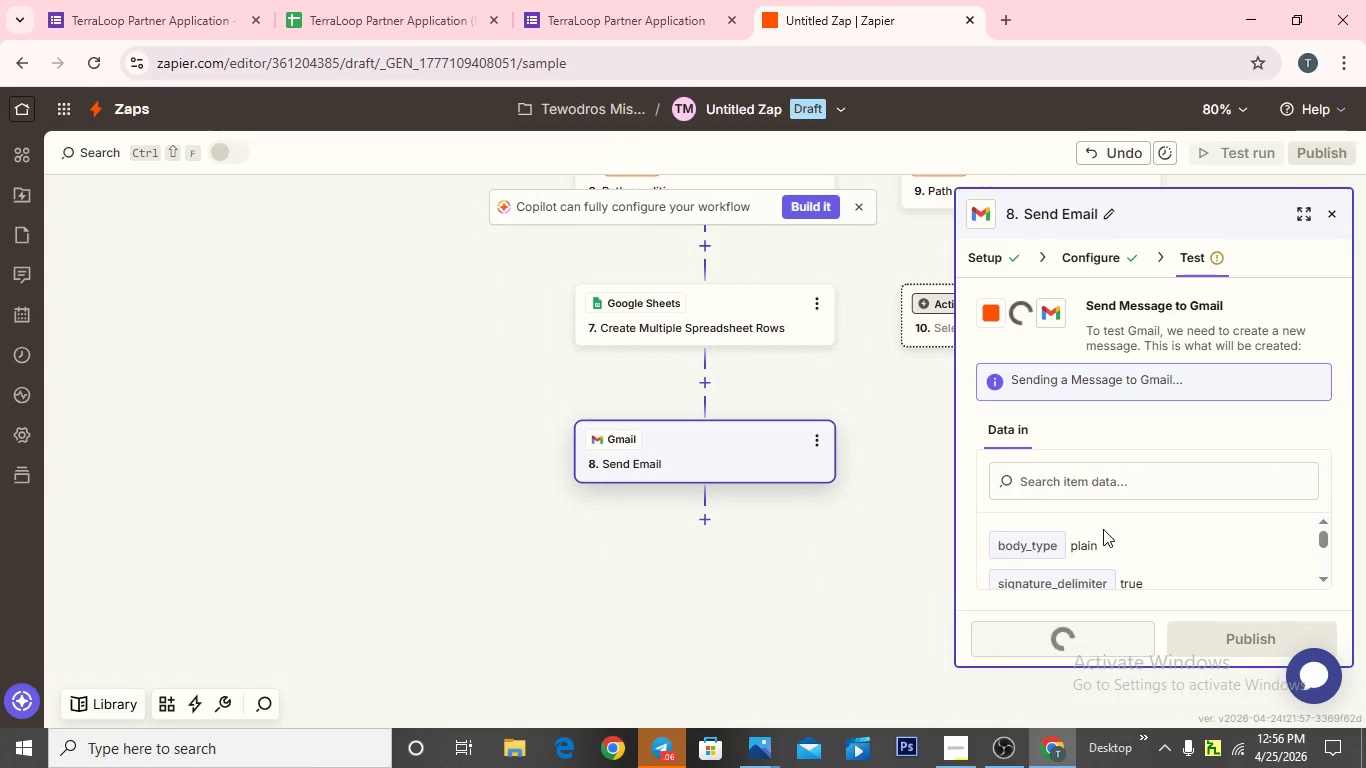 
scroll: coordinate [1147, 468], scroll_direction: down, amount: 2.0
 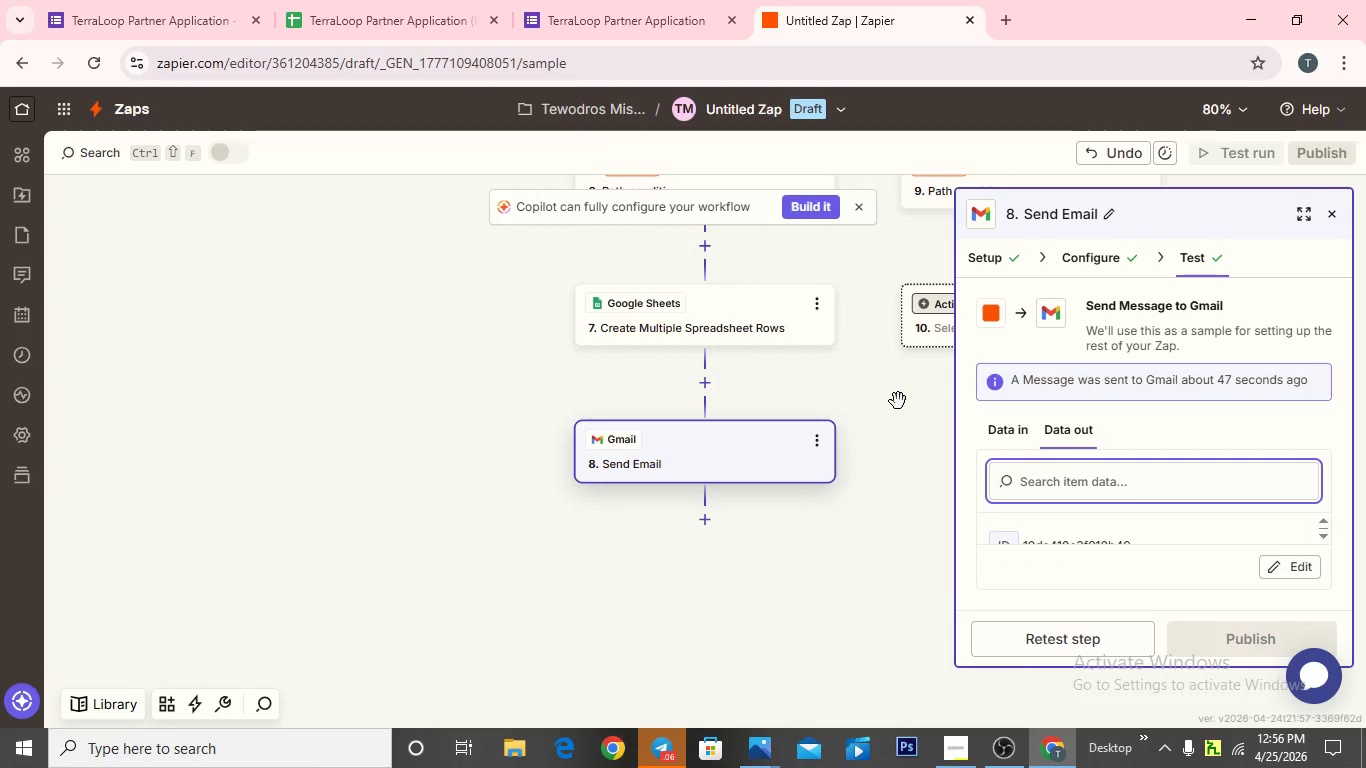 
left_click([898, 401])
 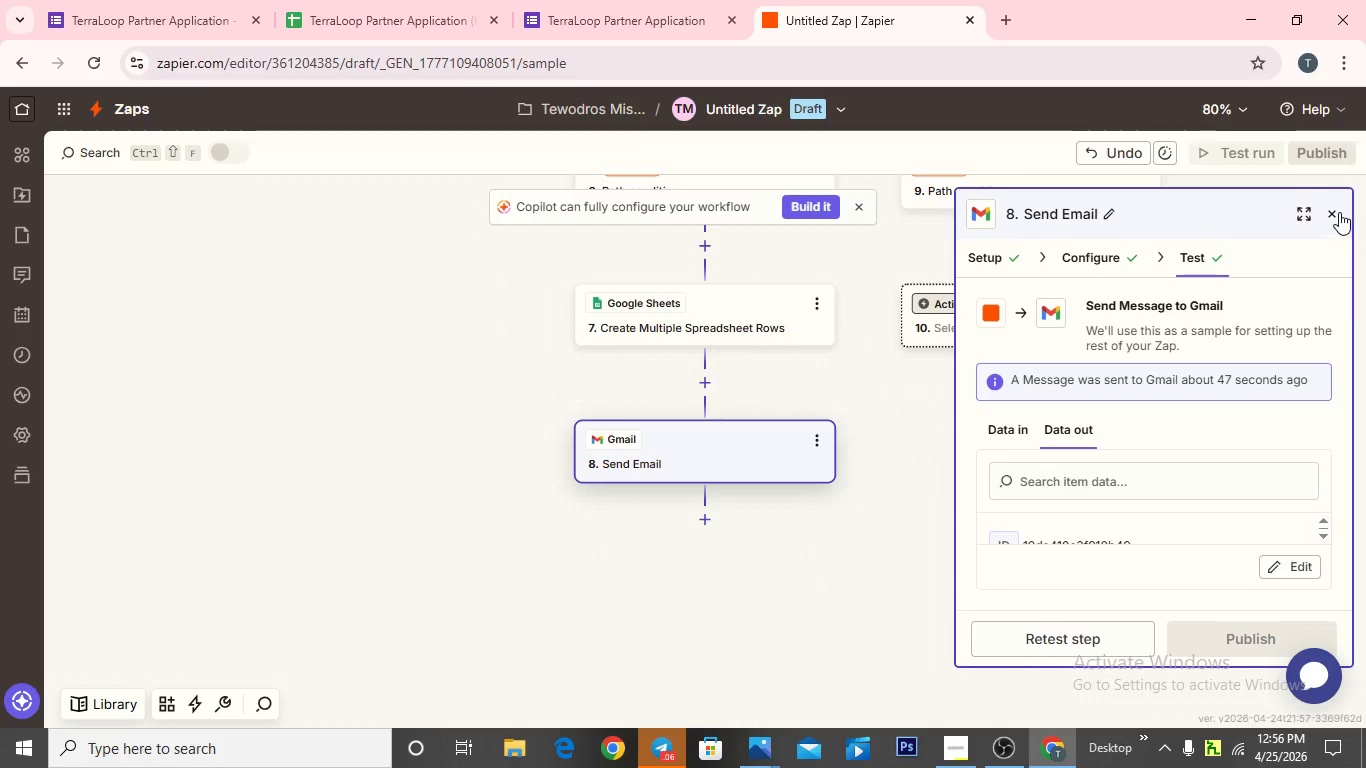 
left_click([1339, 211])
 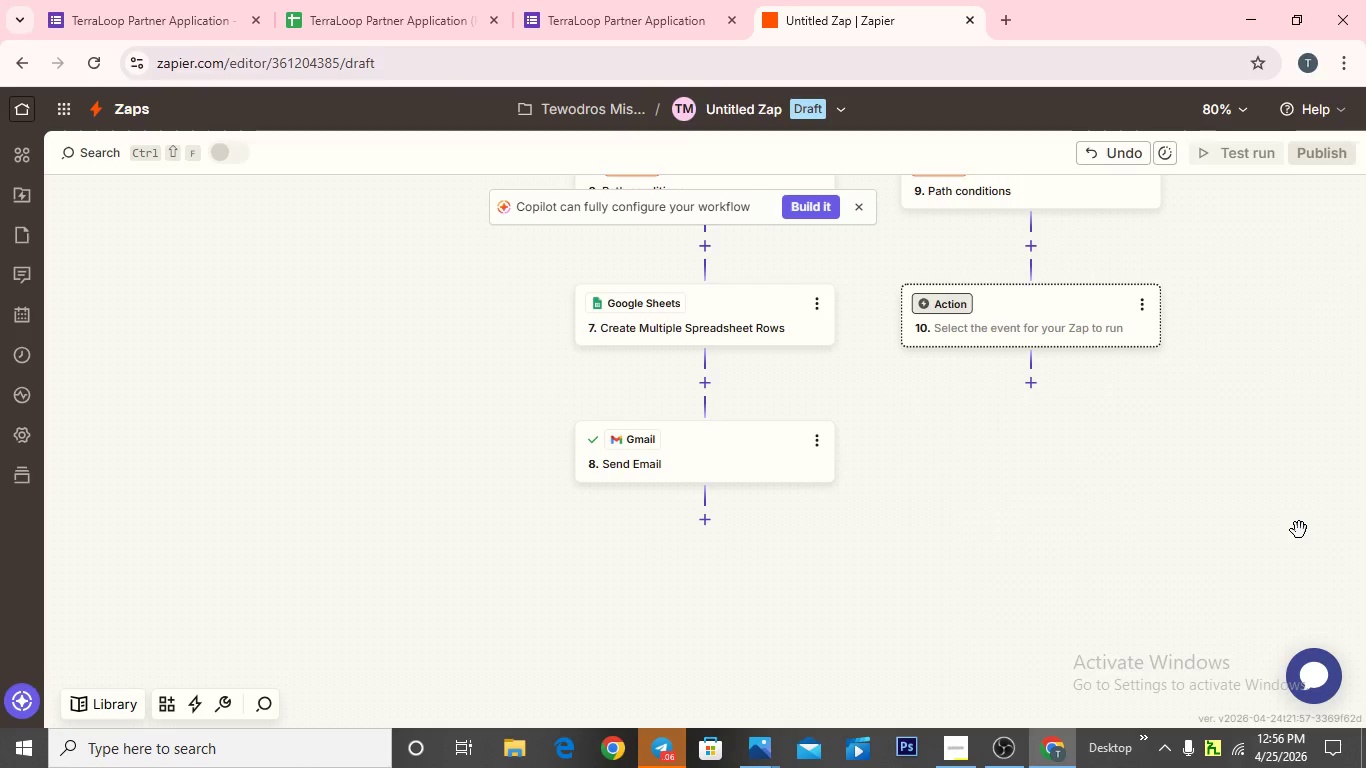 
scroll: coordinate [1299, 530], scroll_direction: up, amount: 1.0
 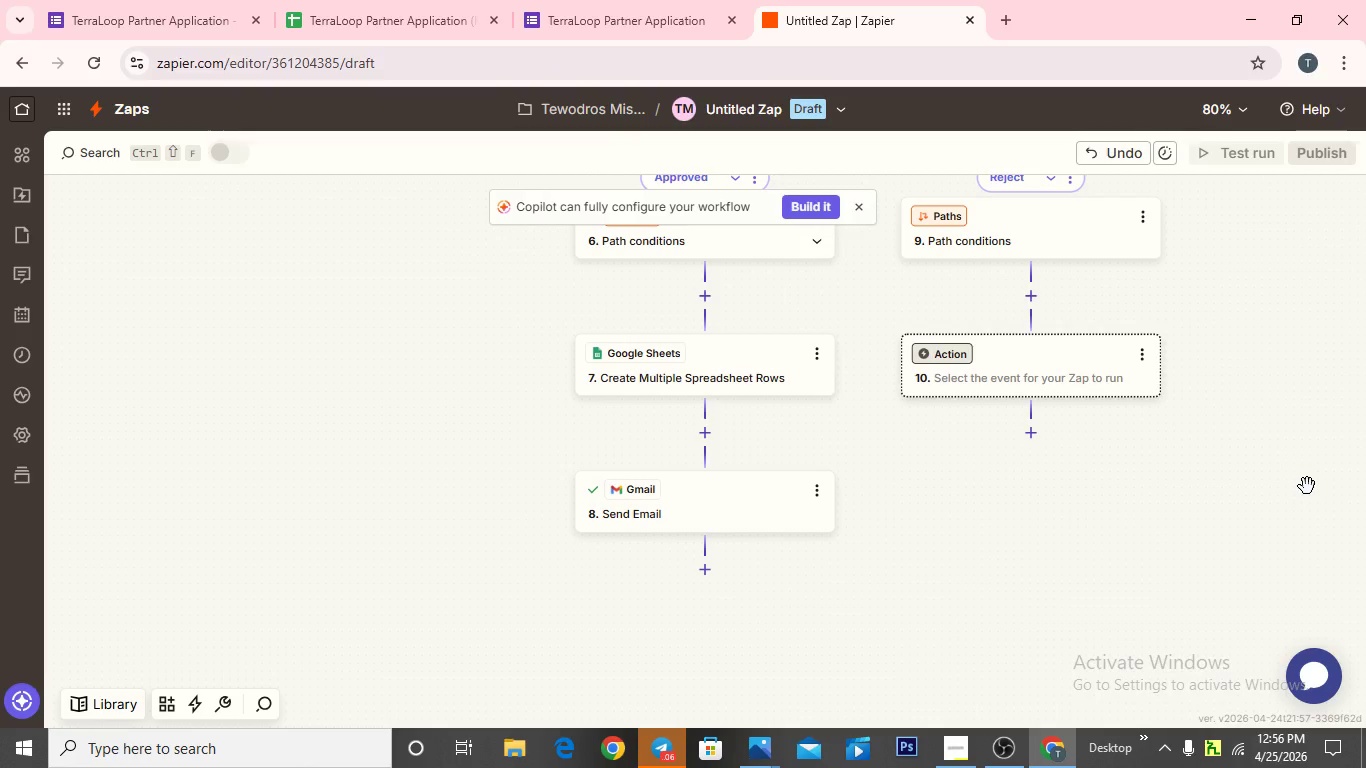 
wait(11.87)
 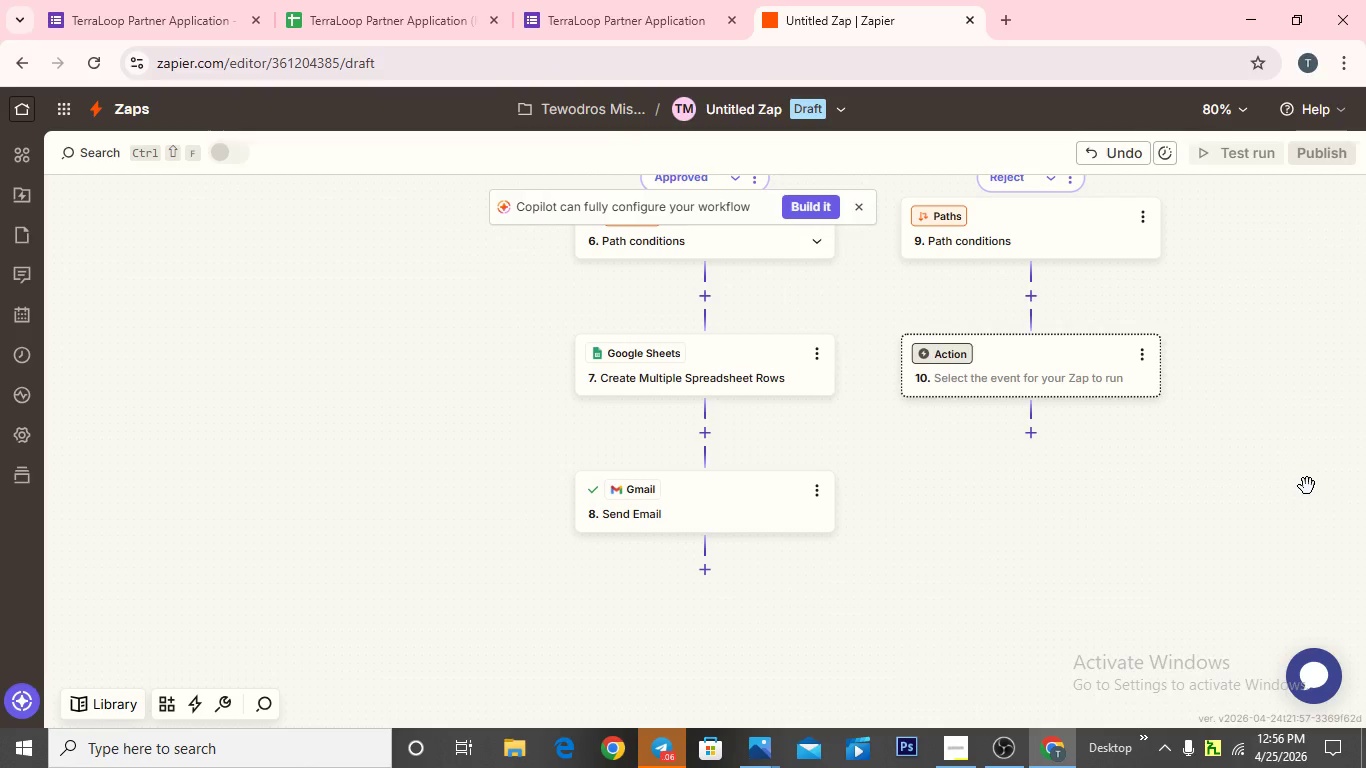 
left_click([1051, 230])
 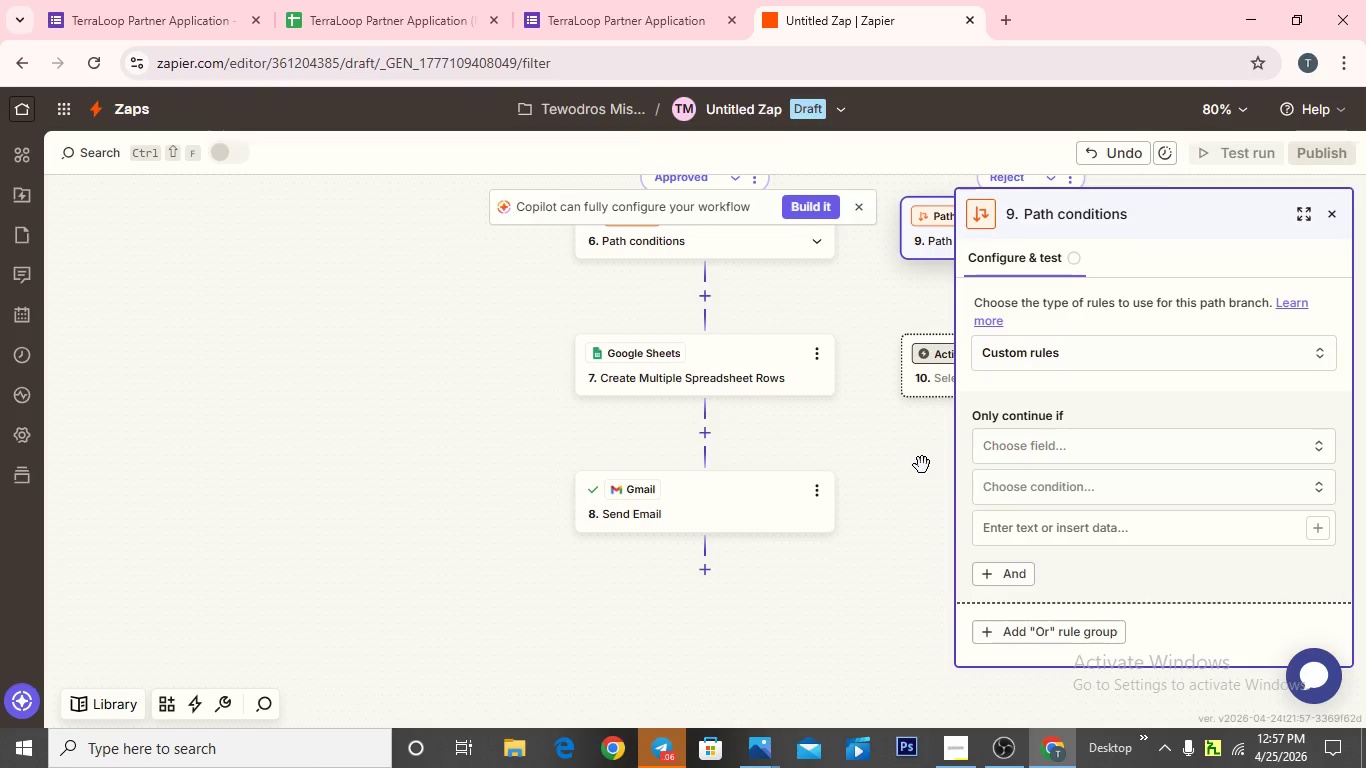 
wait(31.41)
 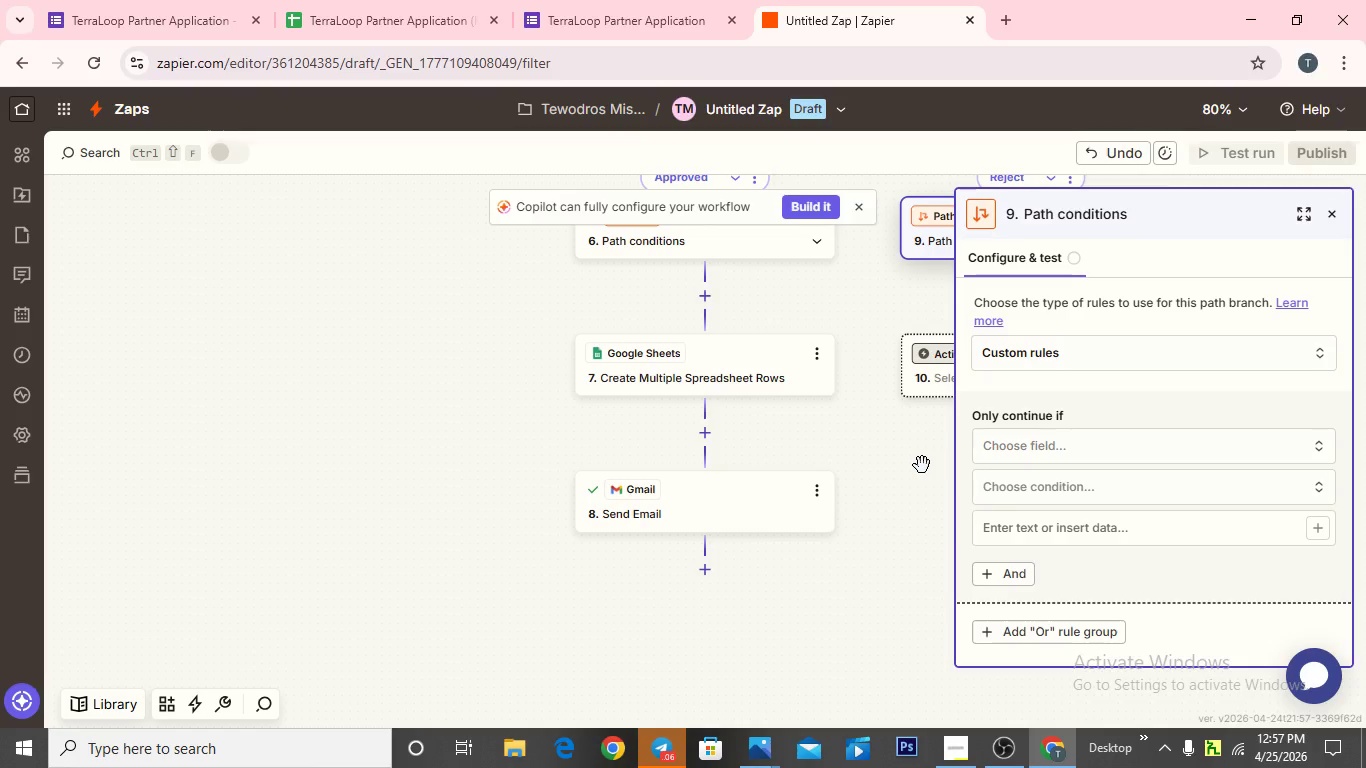 
left_click([1020, 443])
 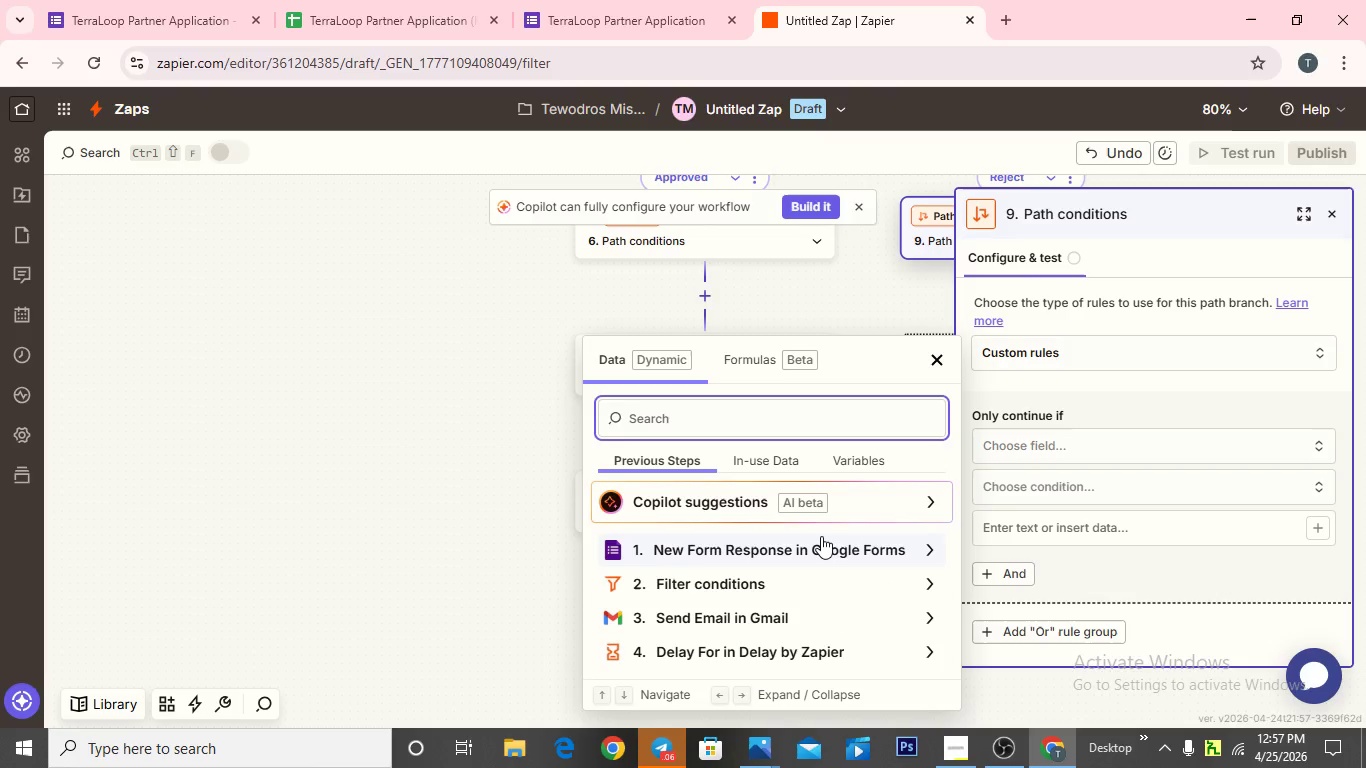 
scroll: coordinate [821, 536], scroll_direction: down, amount: 4.0
 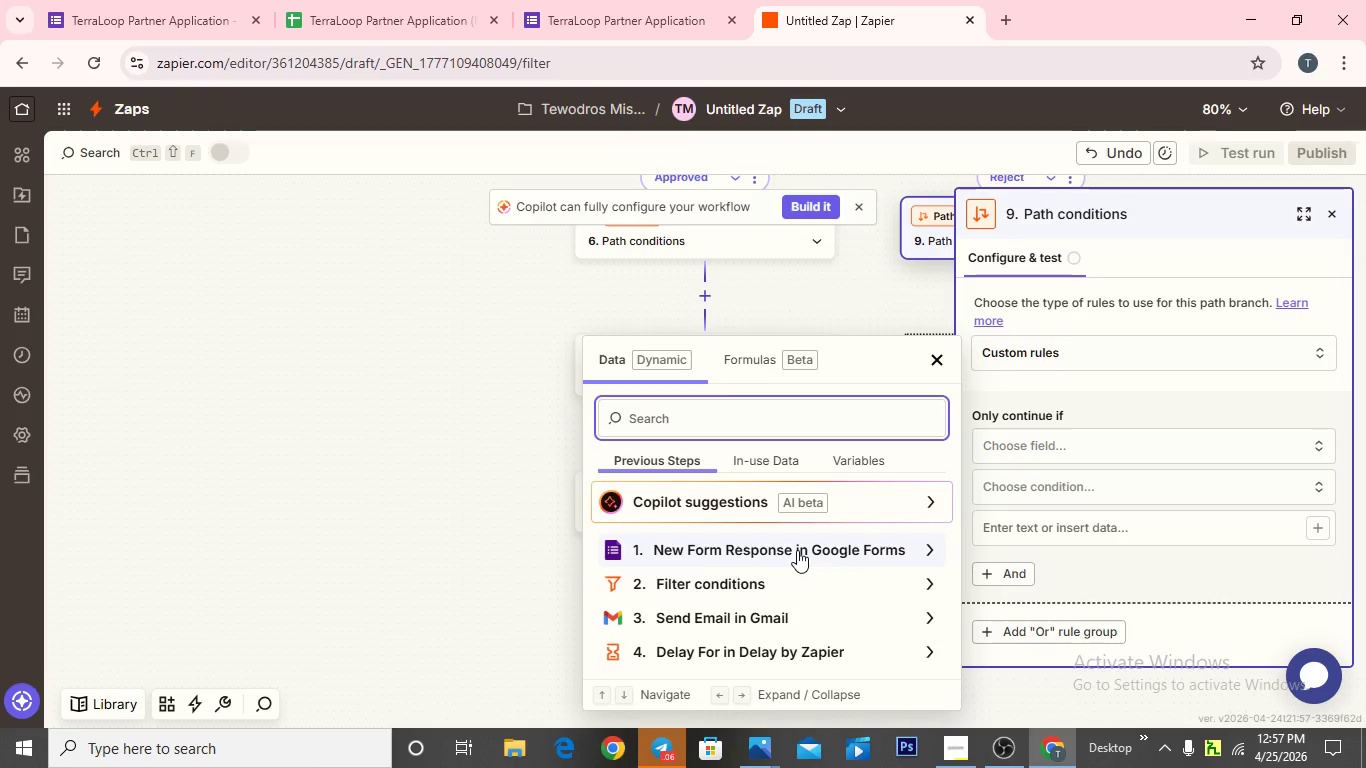 
left_click([798, 550])
 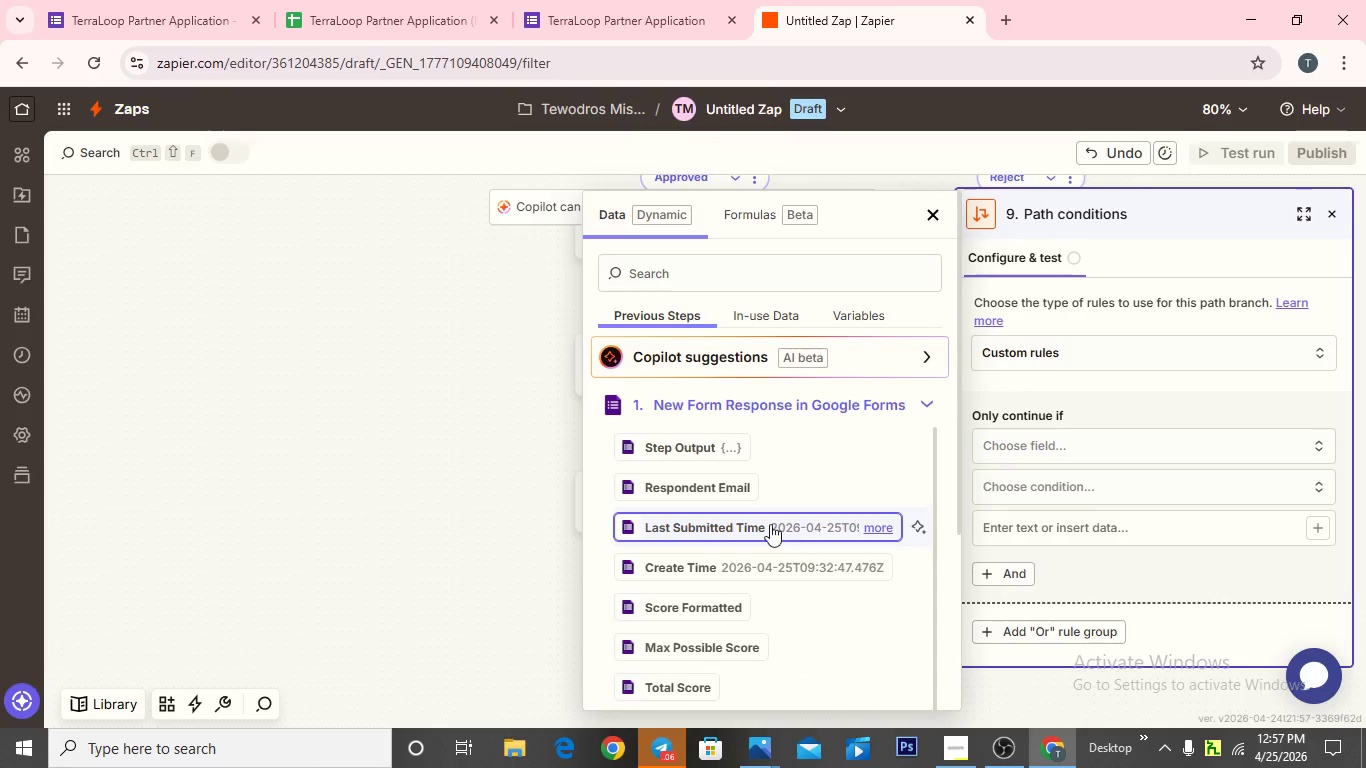 
scroll: coordinate [698, 588], scroll_direction: down, amount: 7.0
 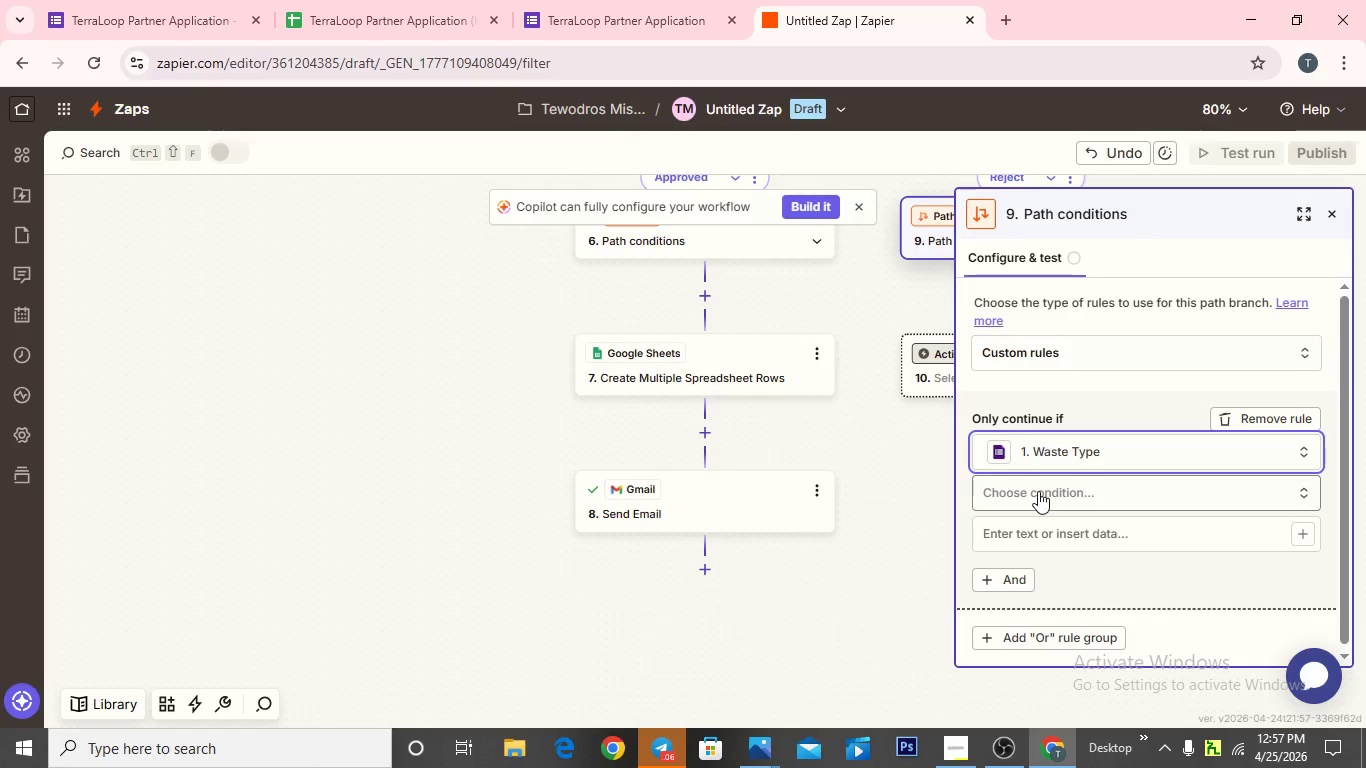 
left_click([1039, 489])
 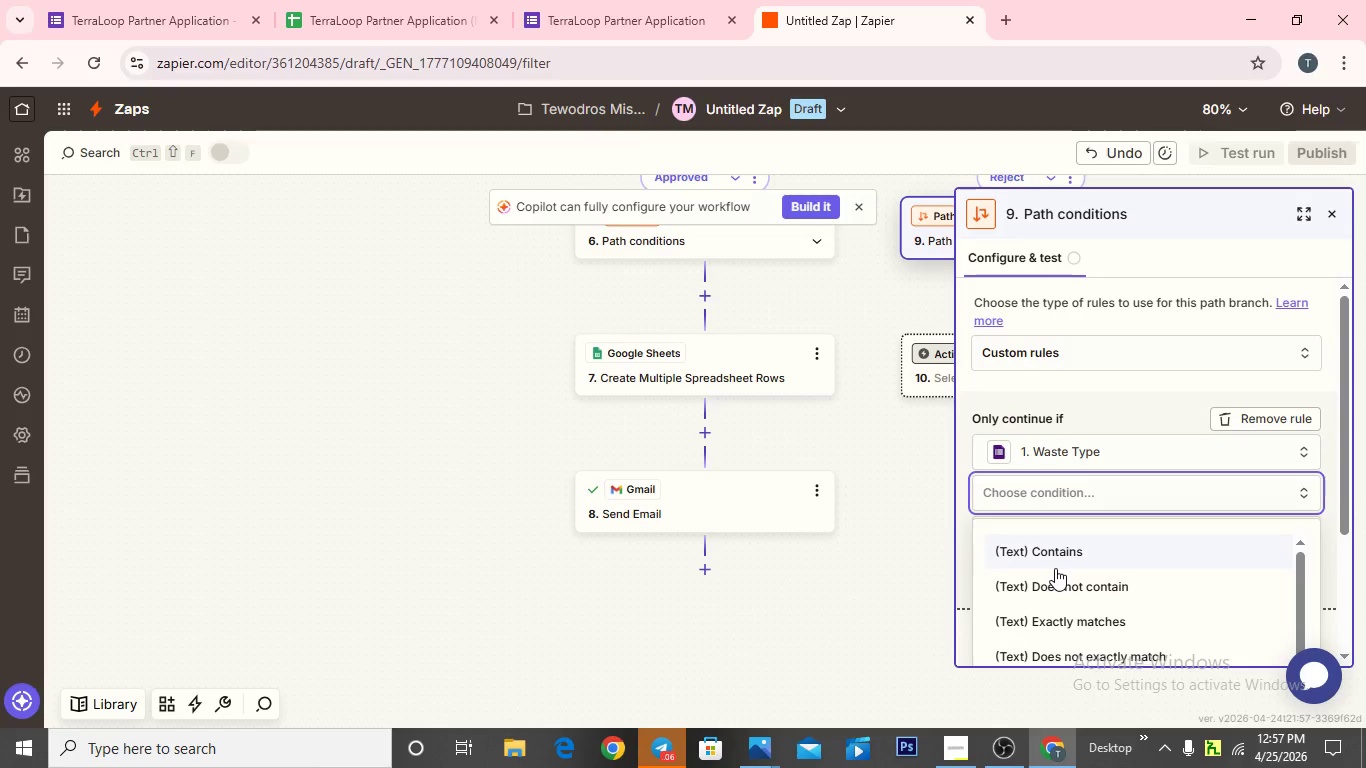 
scroll: coordinate [1055, 568], scroll_direction: down, amount: 2.0
 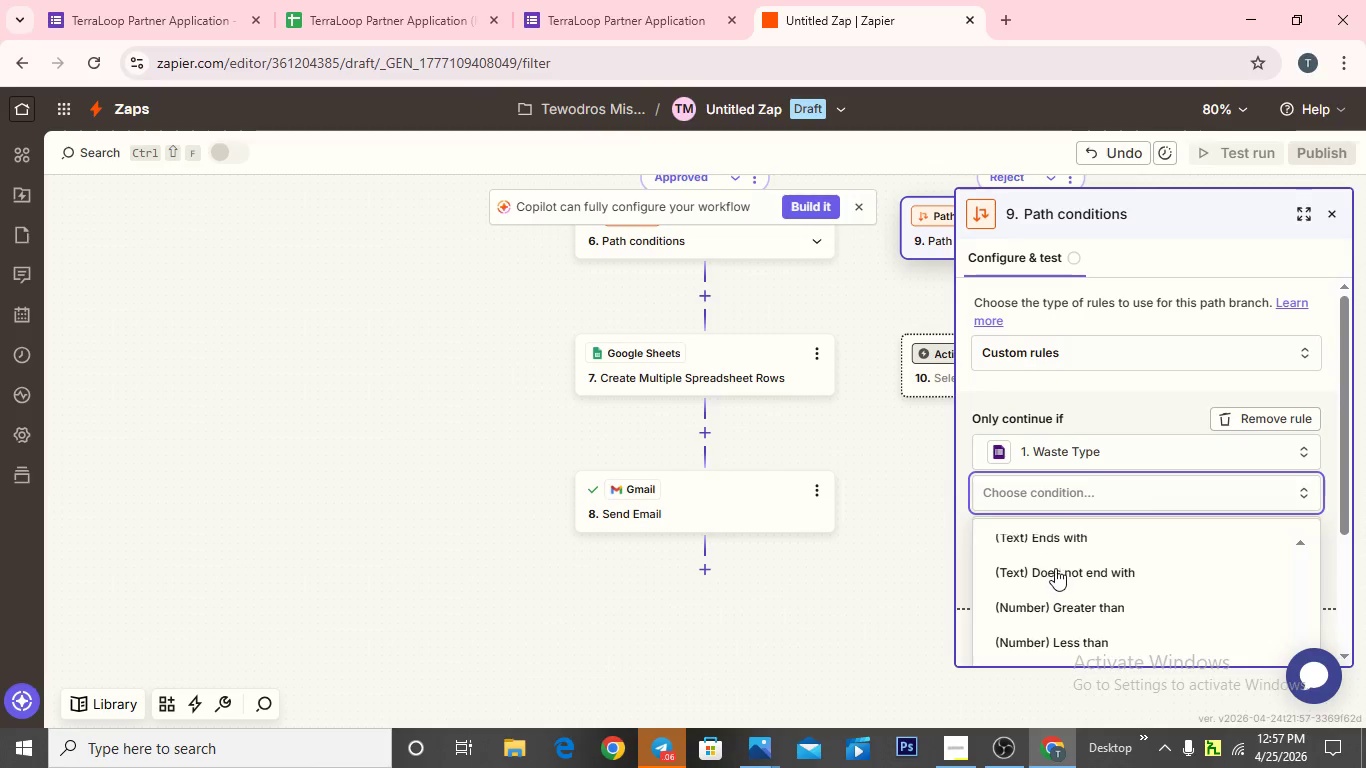 
scroll: coordinate [1170, 587], scroll_direction: up, amount: 3.0
 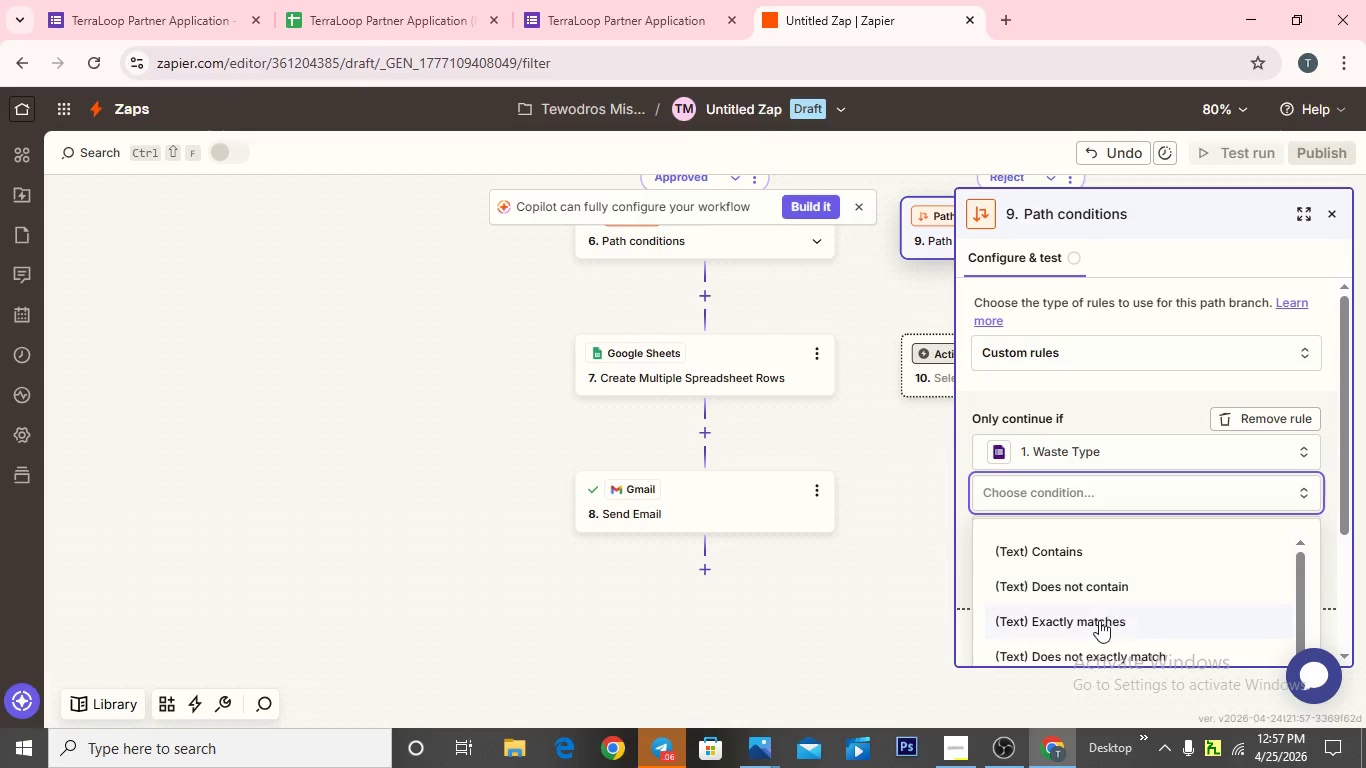 
left_click([1099, 620])
 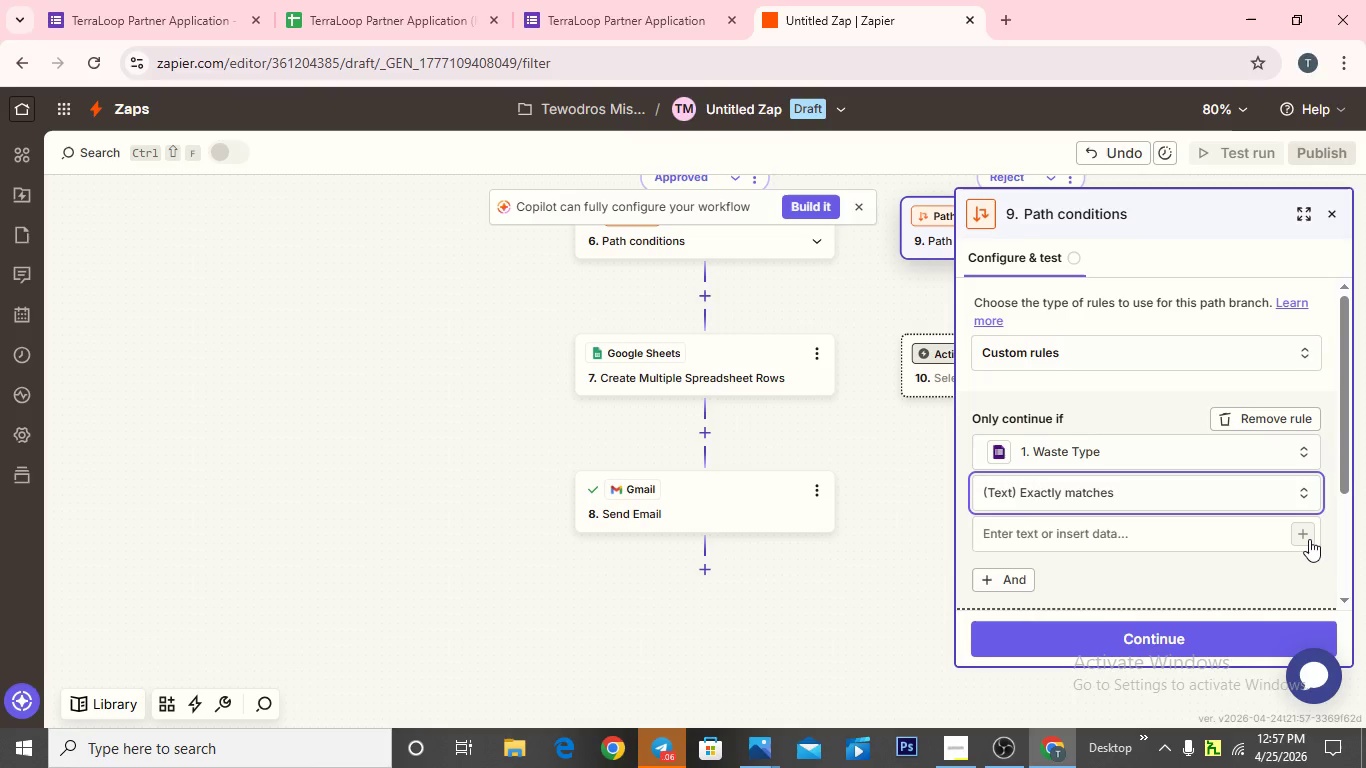 
wait(5.62)
 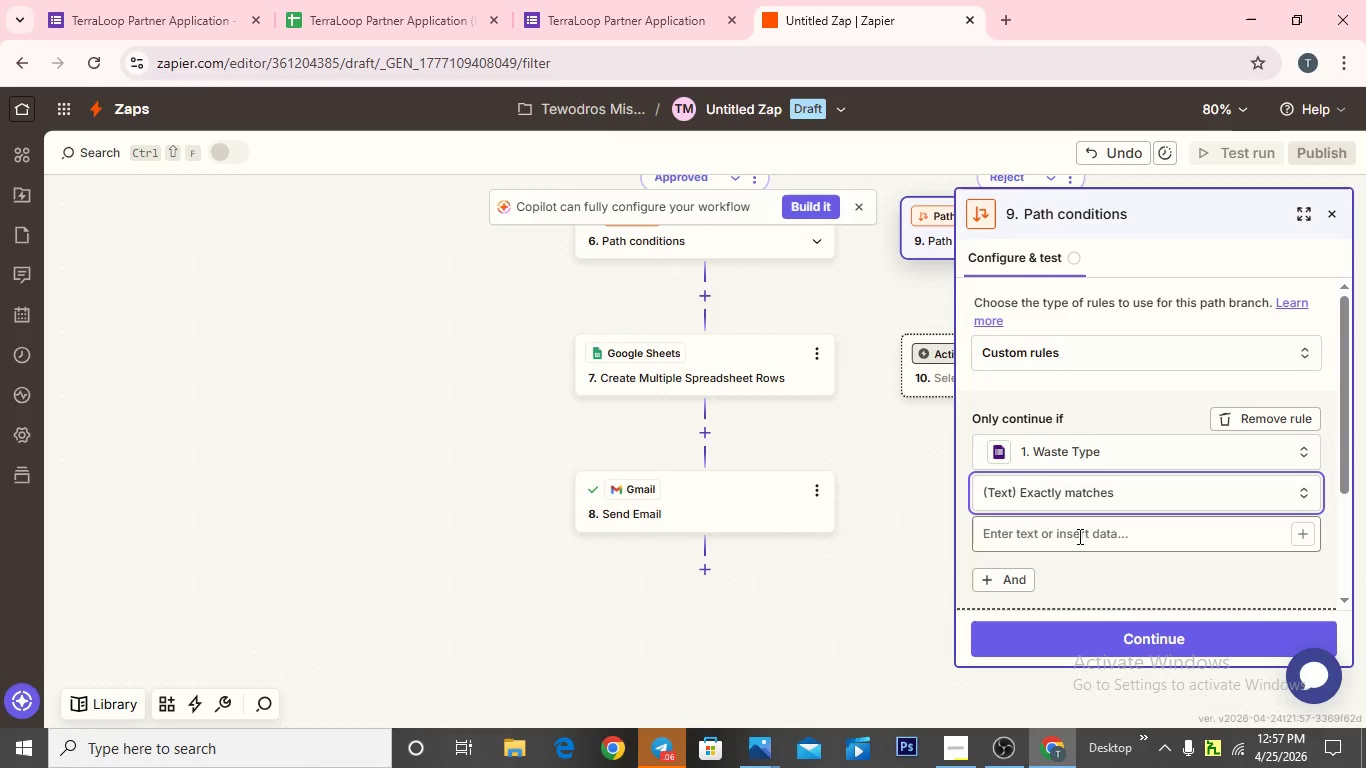 
left_click([1309, 539])
 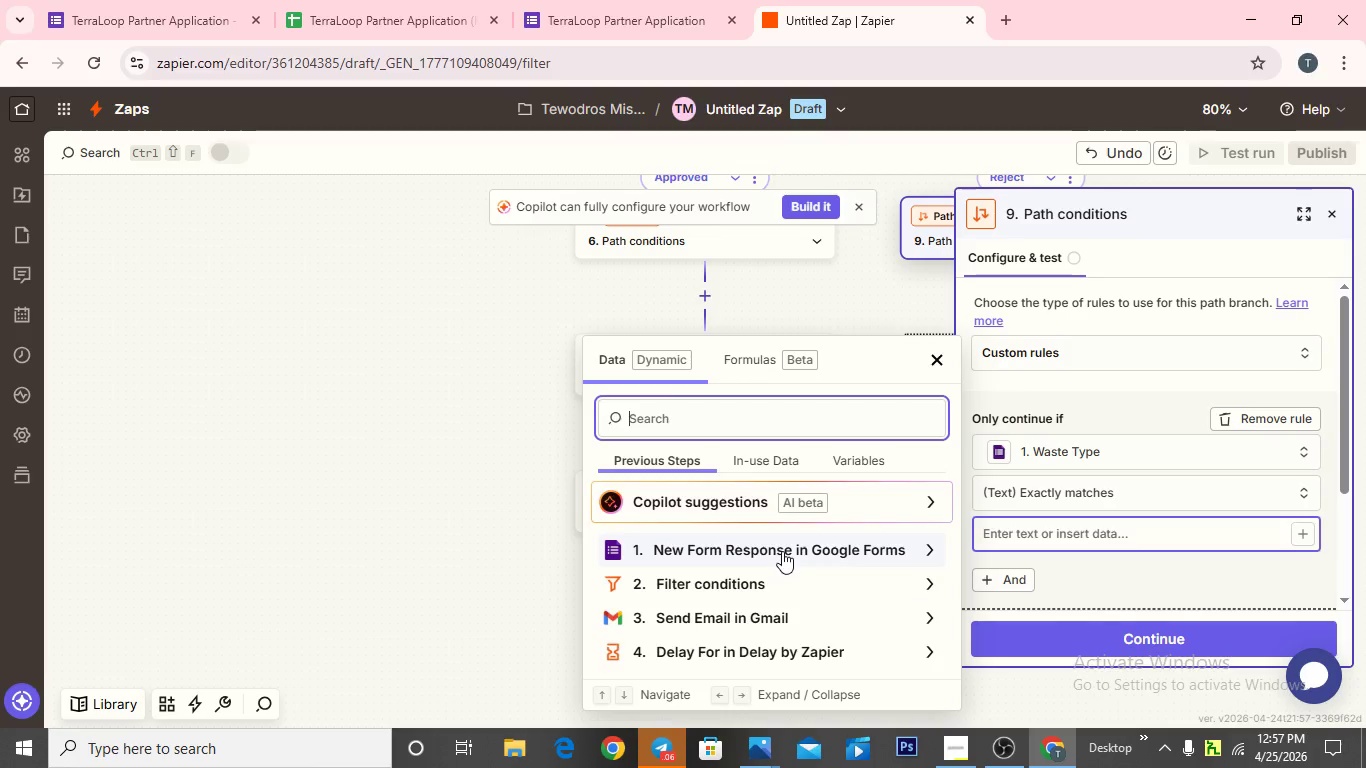 
left_click([782, 551])
 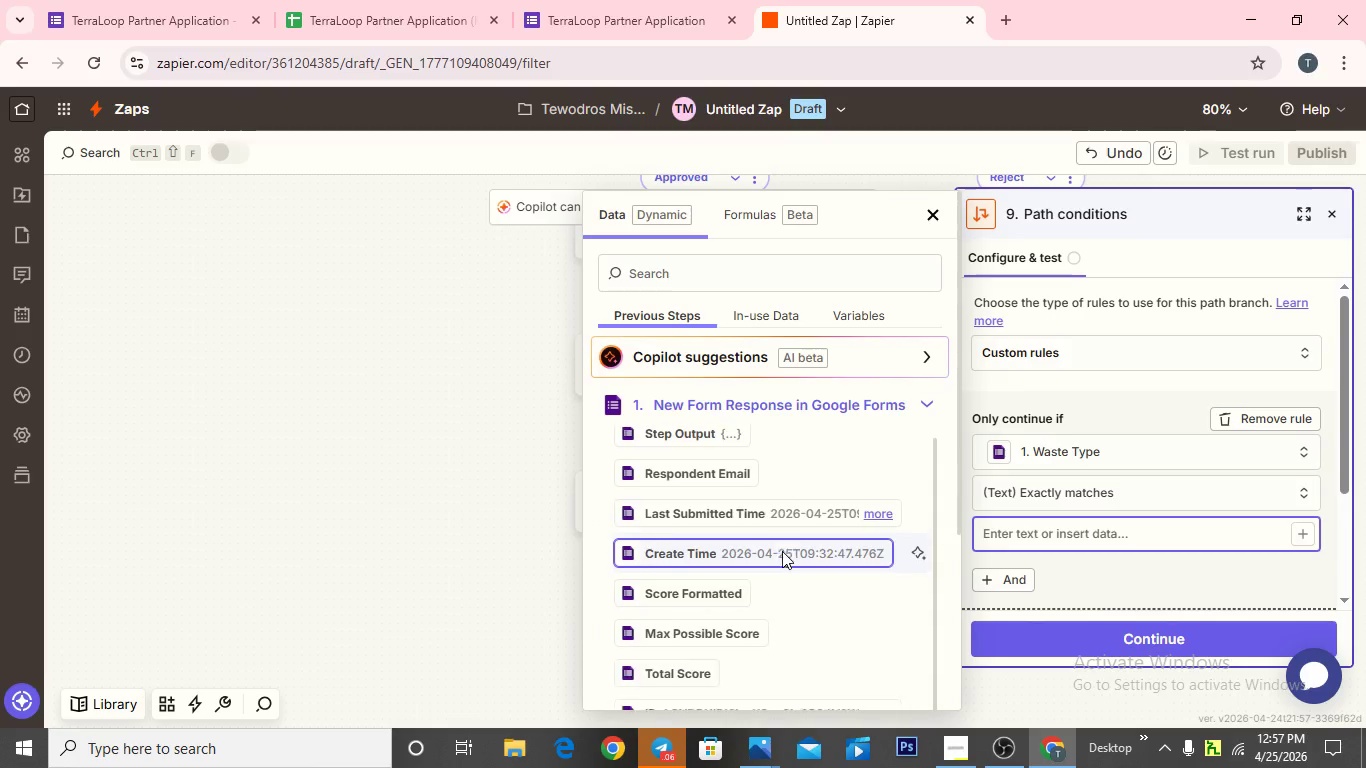 
scroll: coordinate [782, 551], scroll_direction: down, amount: 5.0
 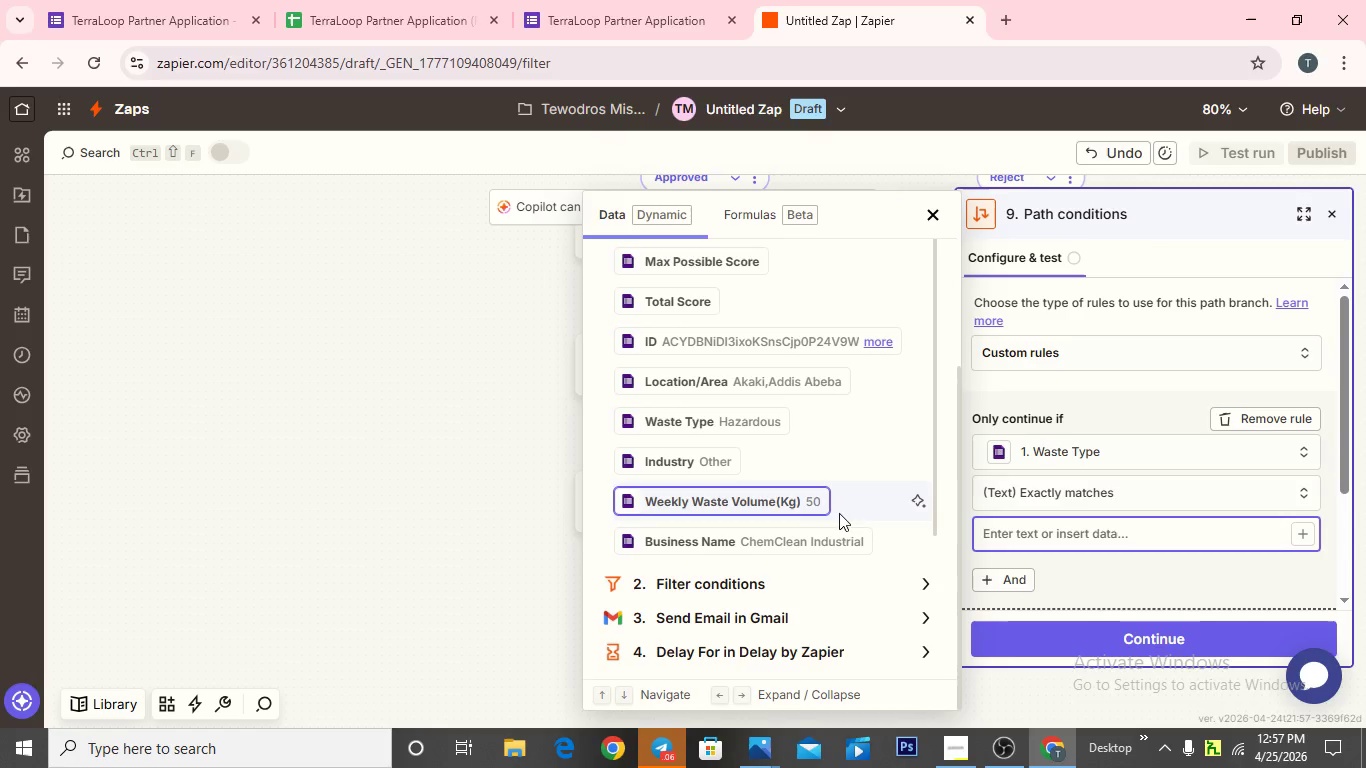 
left_click([762, 427])
 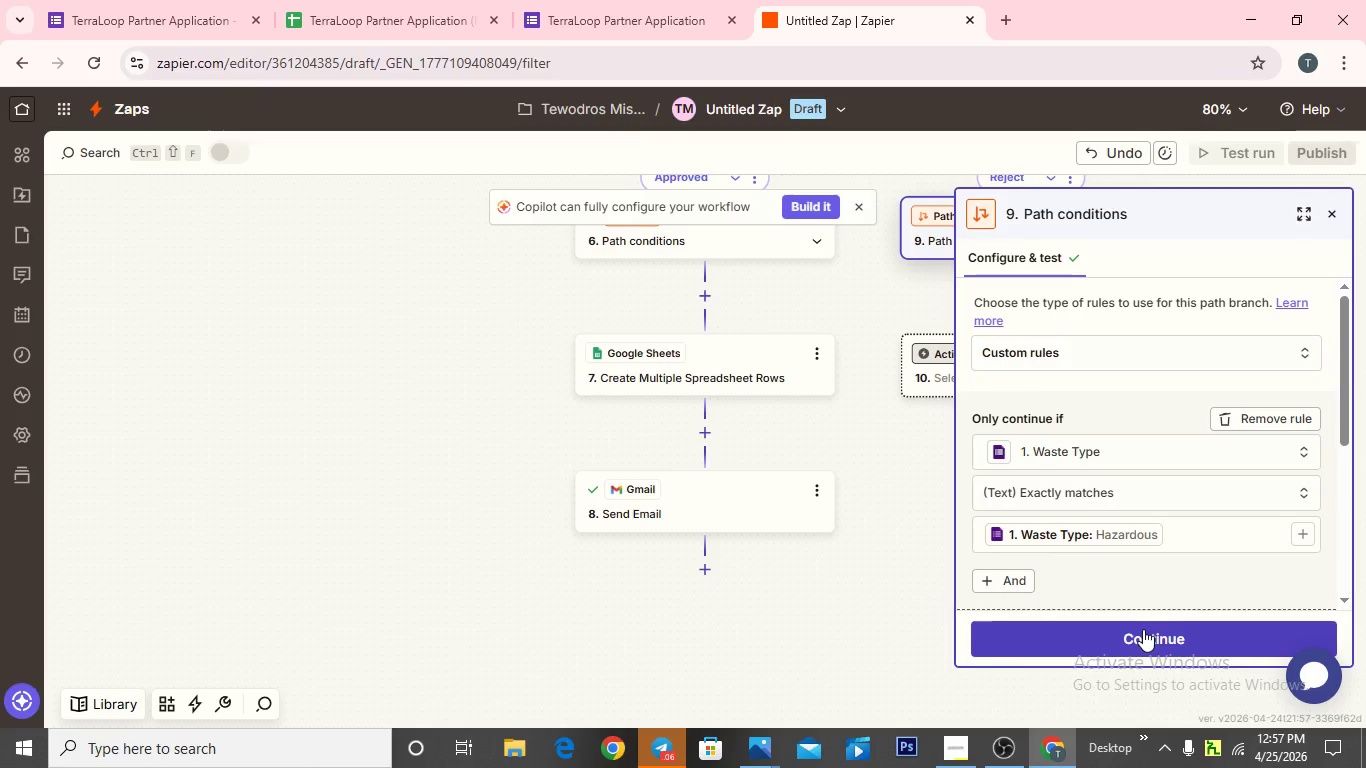 
wait(5.95)
 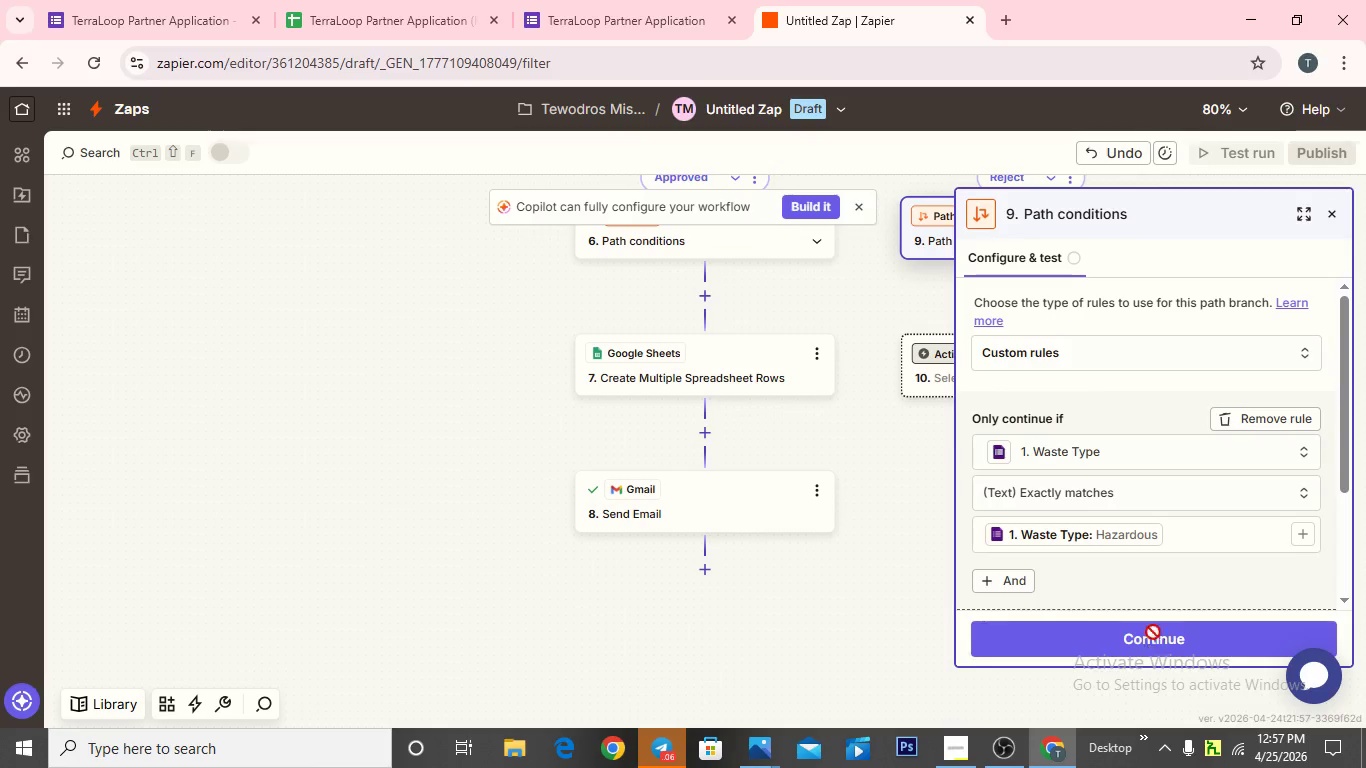 
left_click([1131, 637])
 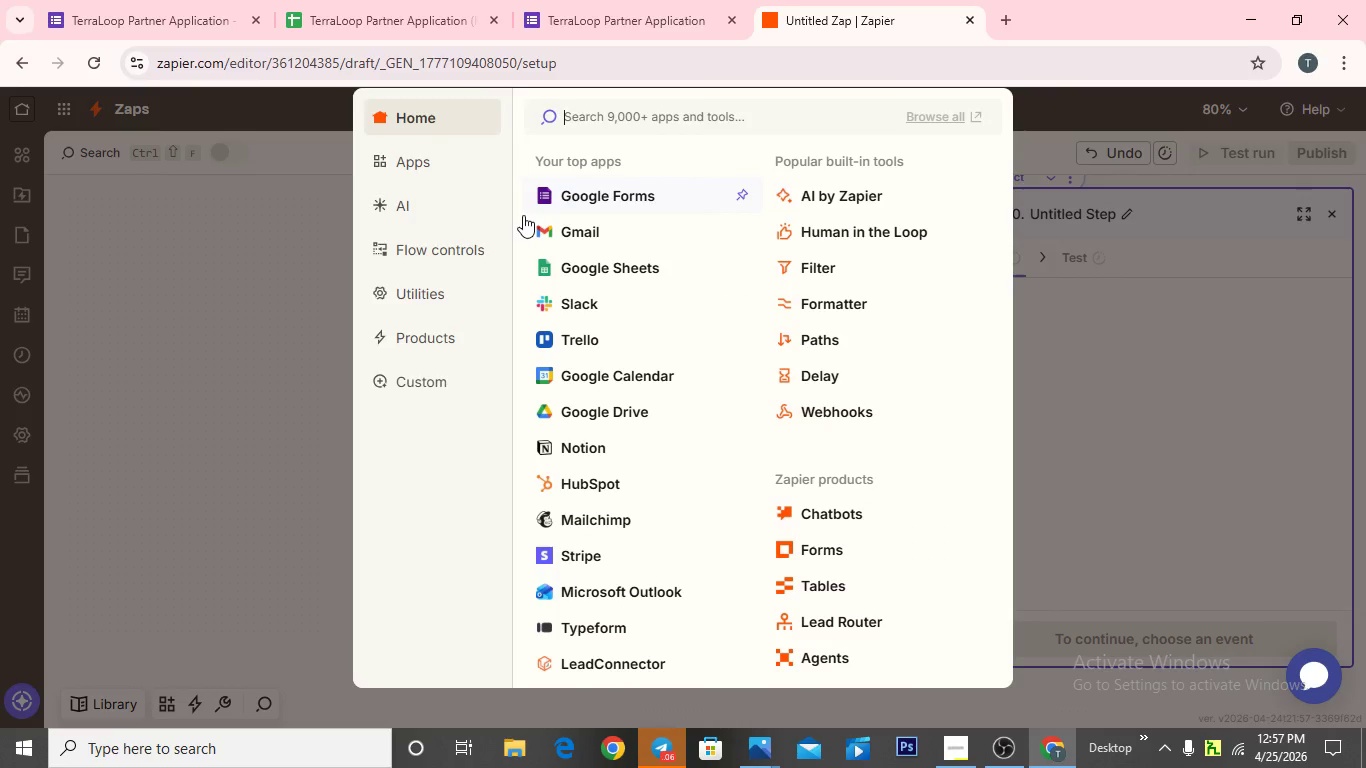 
left_click([578, 225])
 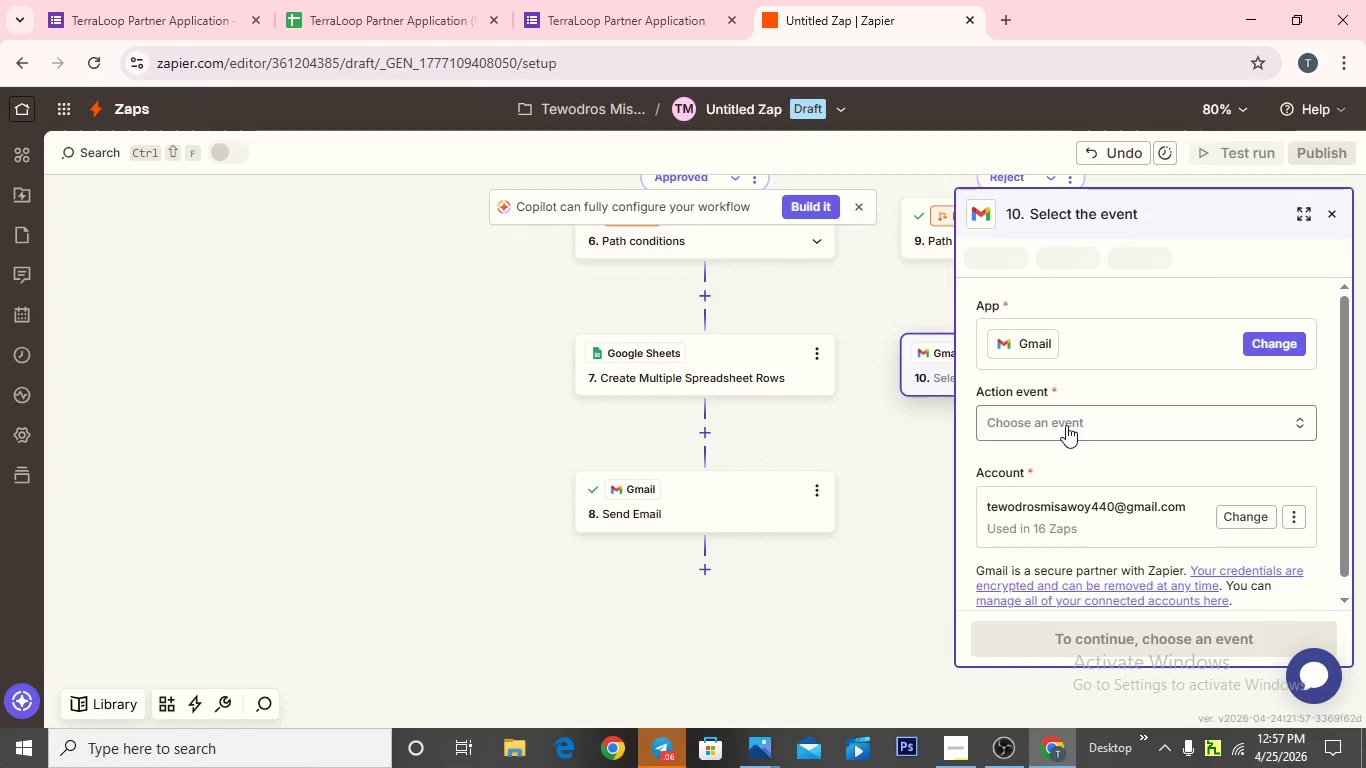 
left_click([1060, 418])
 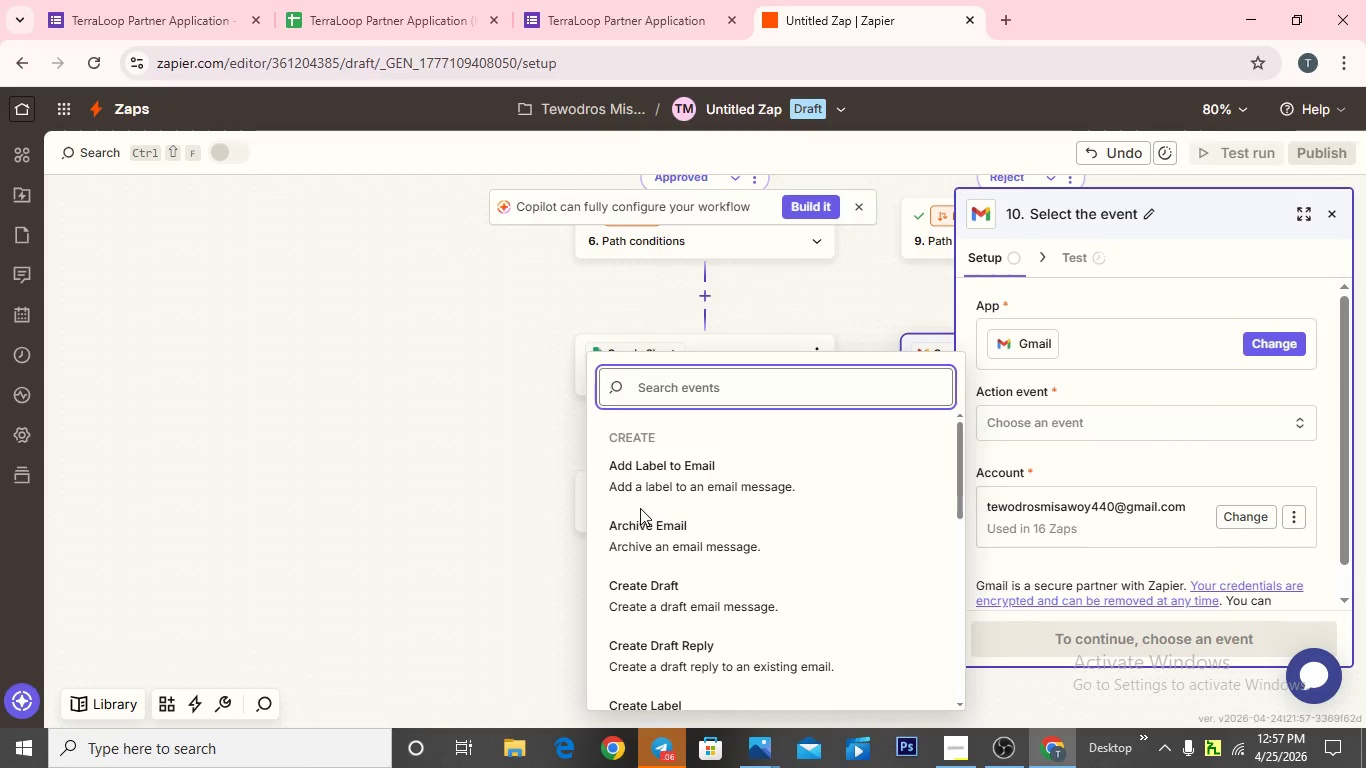 
scroll: coordinate [643, 498], scroll_direction: down, amount: 6.0
 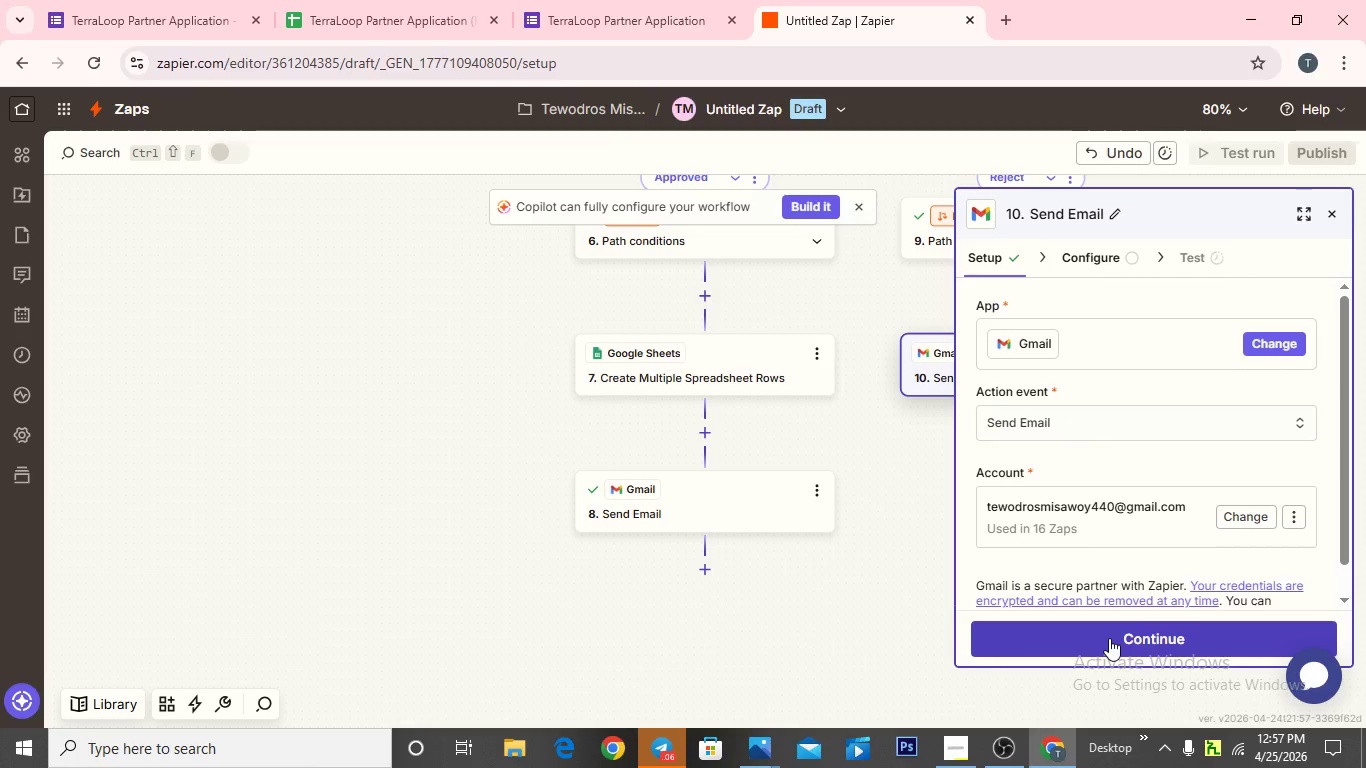 
left_click([1109, 639])
 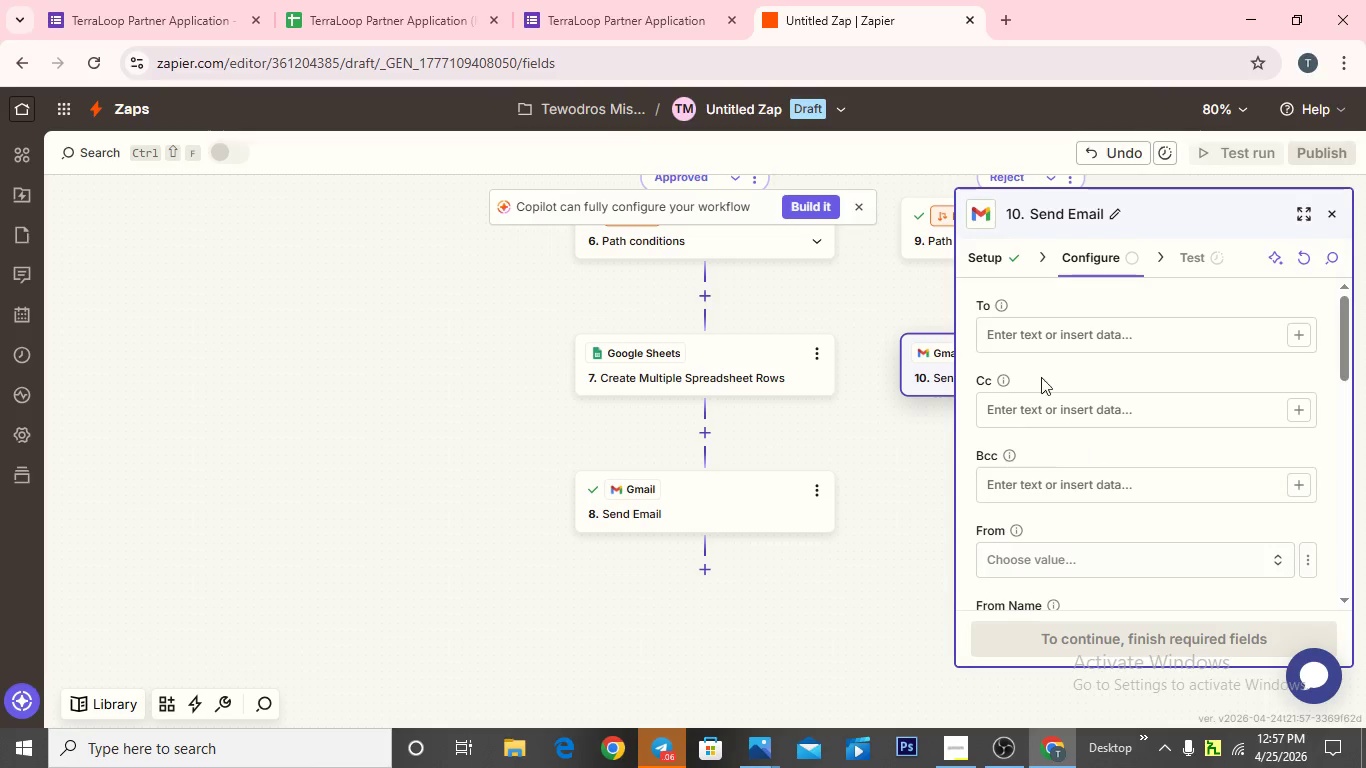 
left_click([1037, 340])
 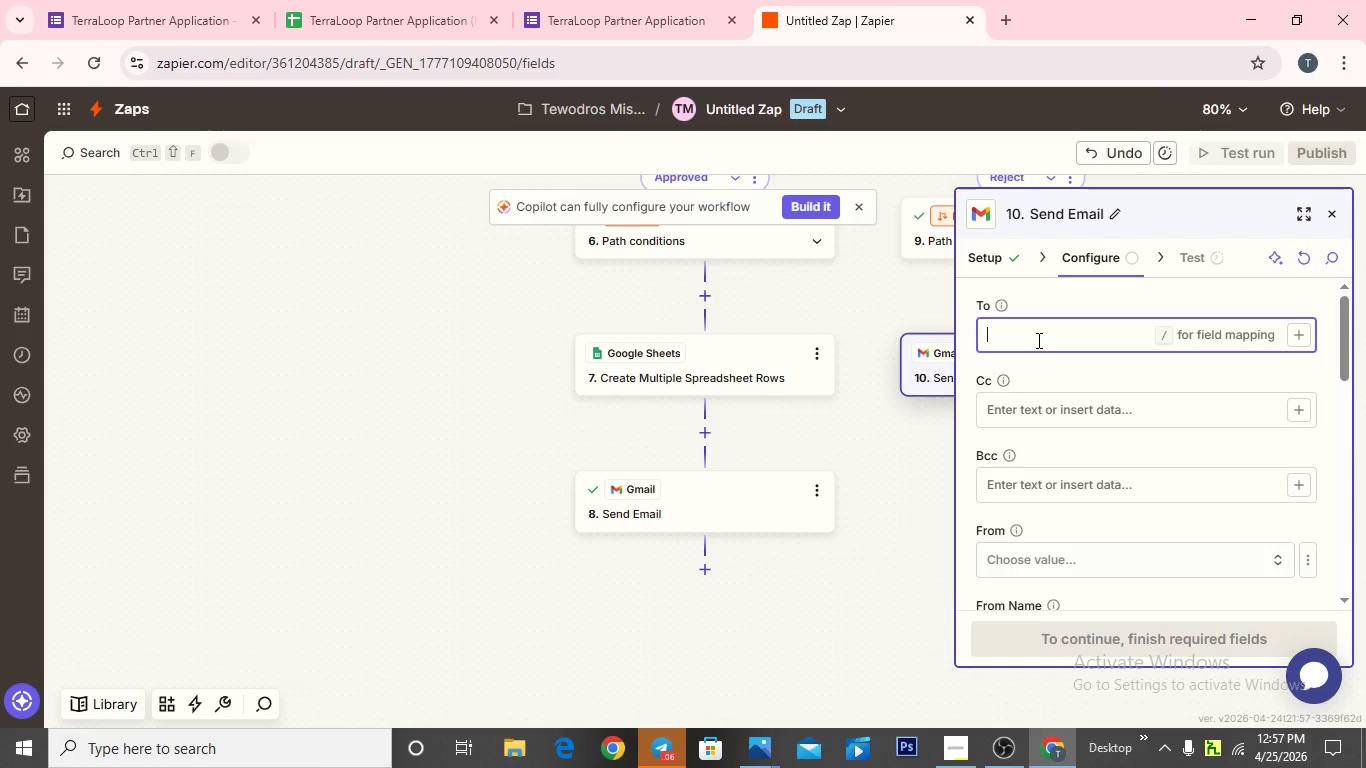 
type(tewodrosms25)
 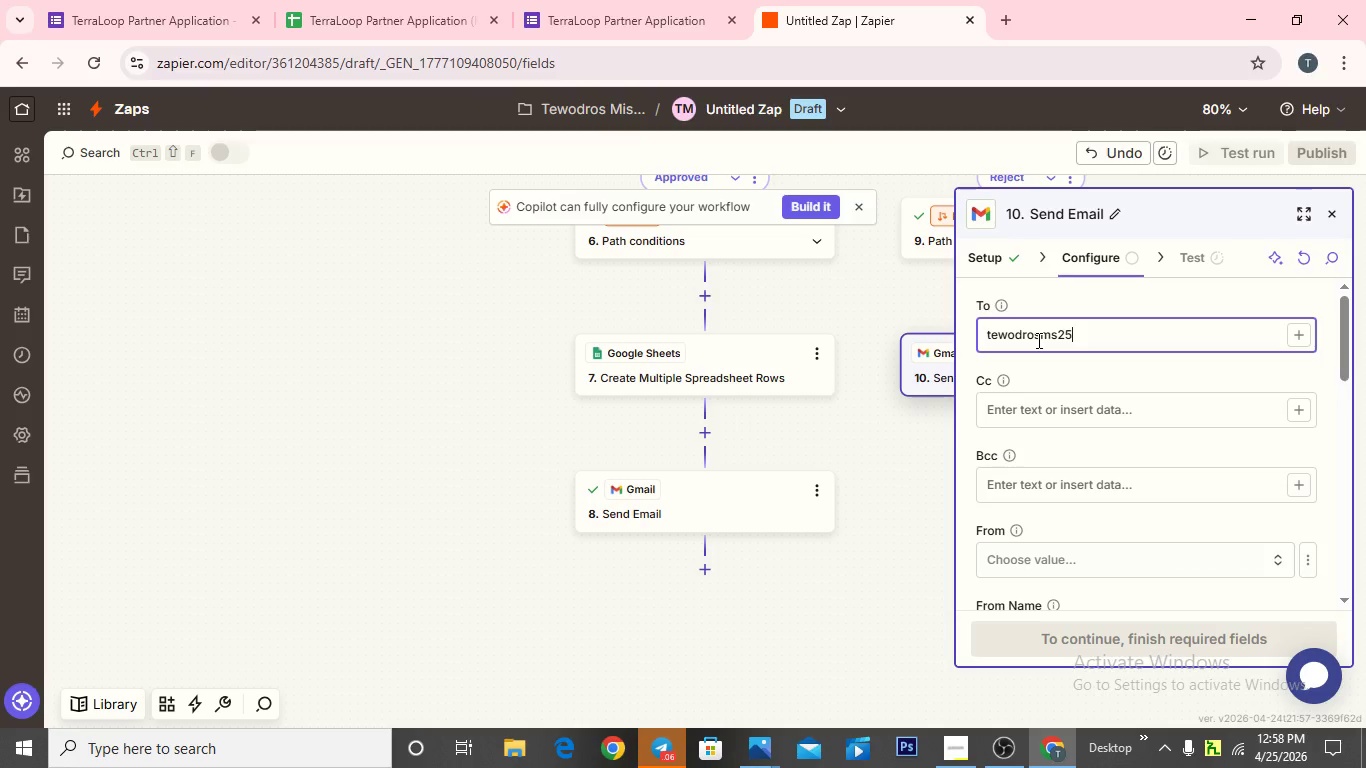 
type(@gmail.com)
 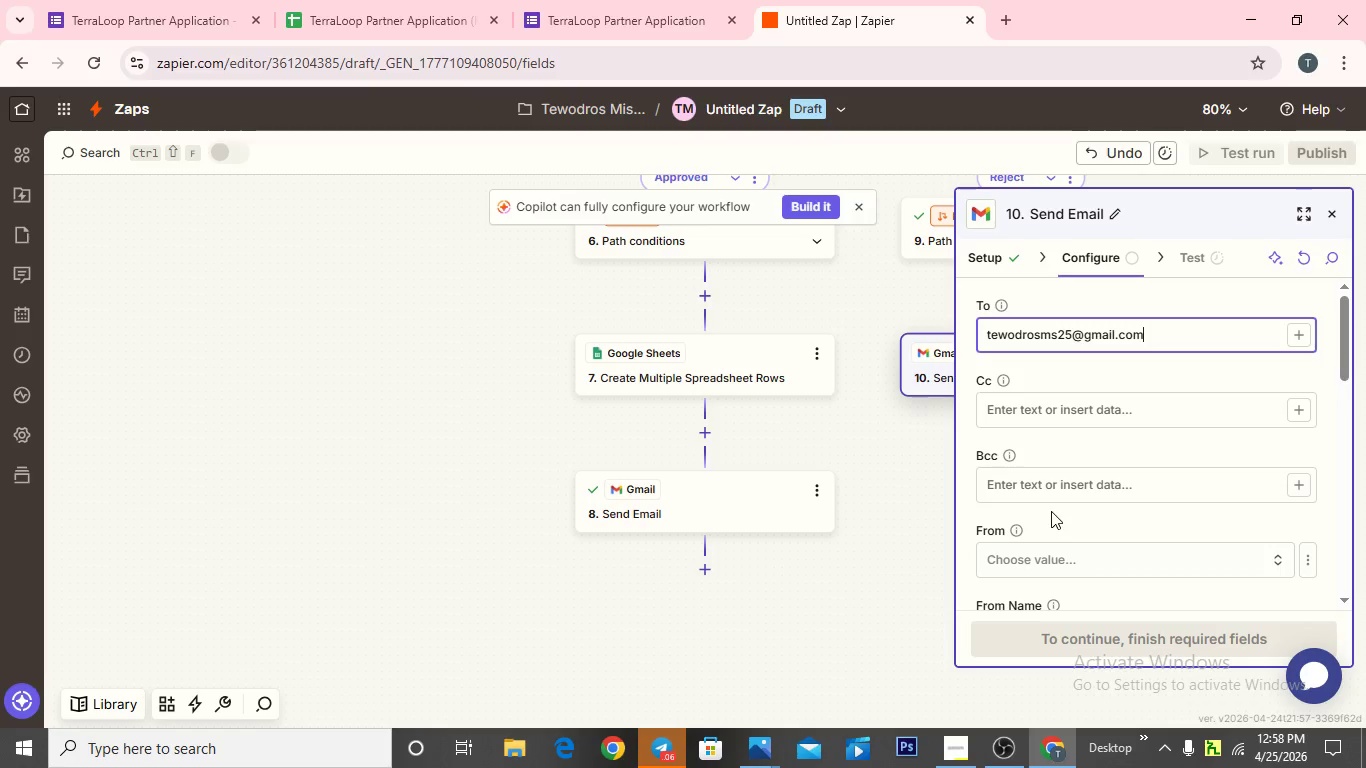 
scroll: coordinate [1055, 506], scroll_direction: down, amount: 3.0
 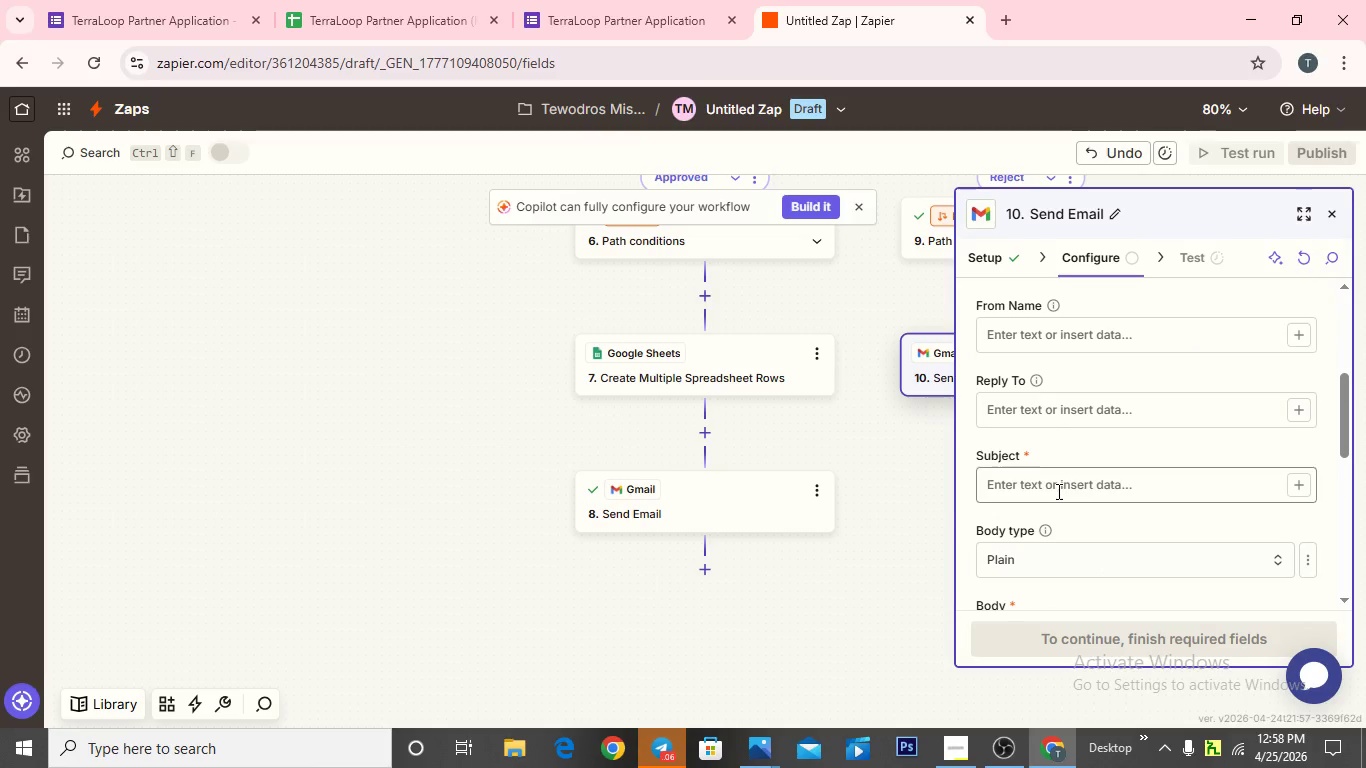 
left_click([1057, 491])
 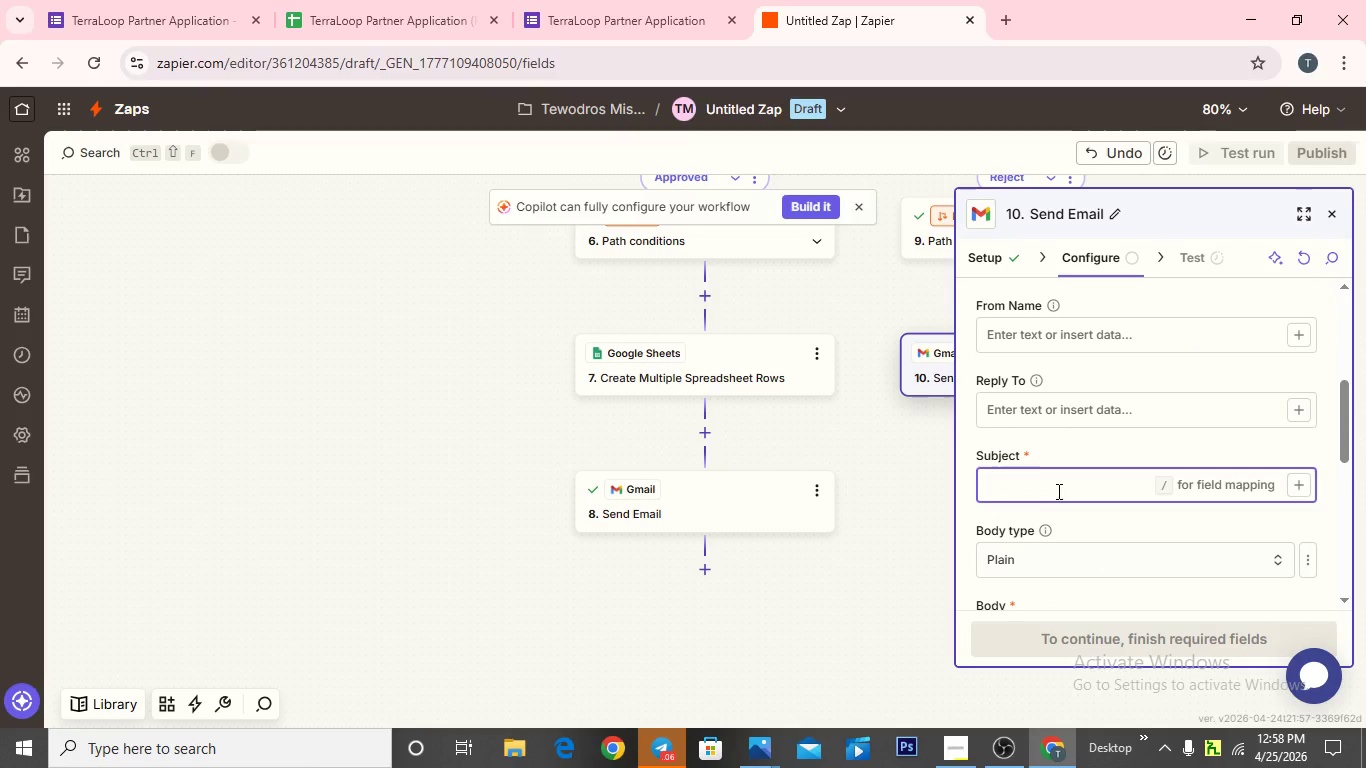 
wait(5.36)
 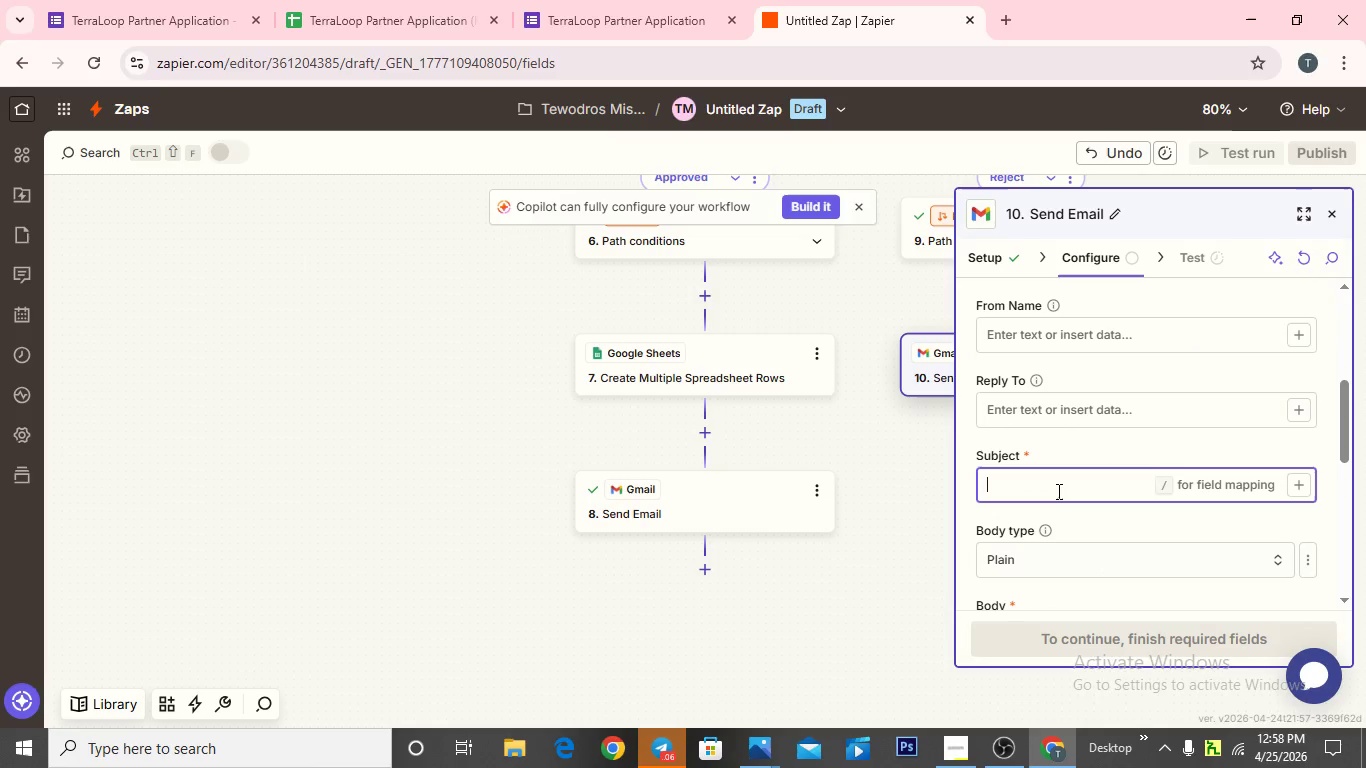 
type(Teer)
key(Backspace)
key(Backspace)
type(e)
key(Backspace)
type(rraLoop Application Update)
 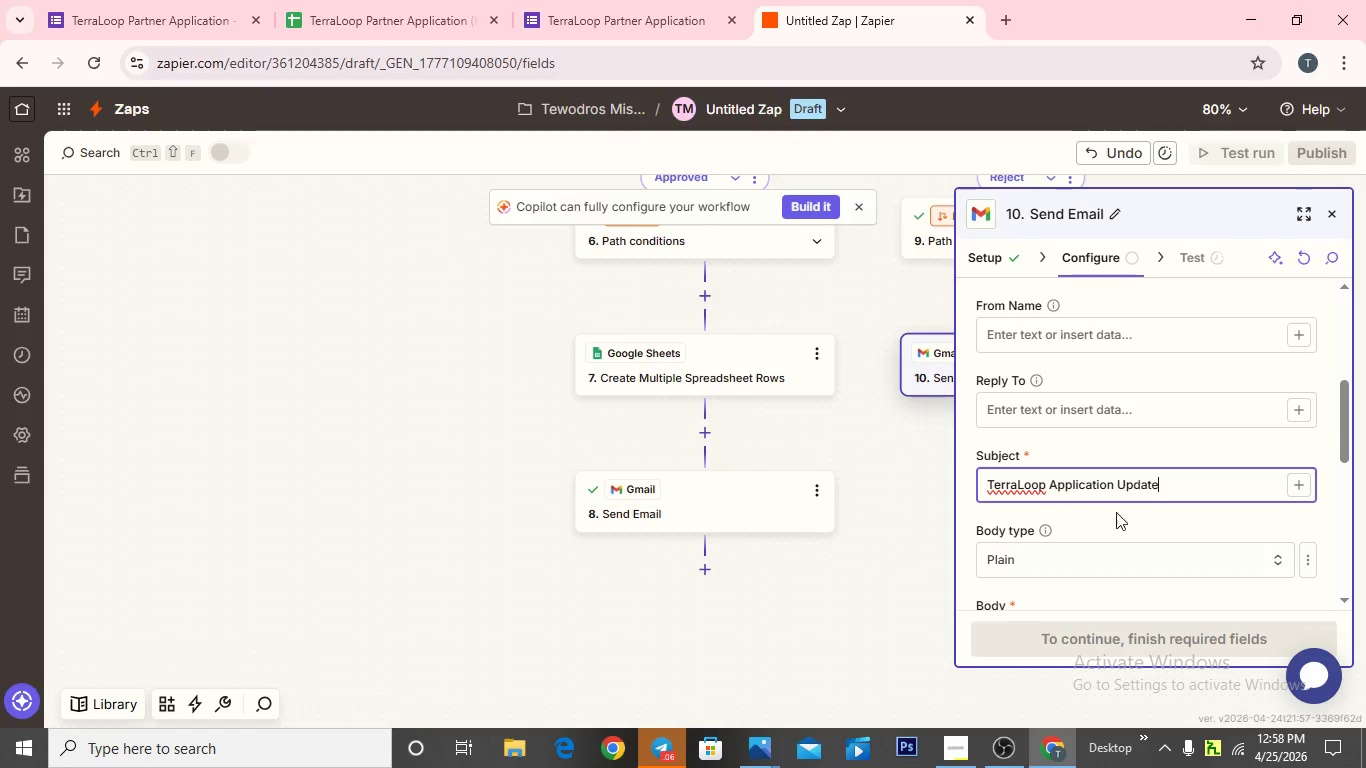 
scroll: coordinate [1106, 531], scroll_direction: down, amount: 1.0
 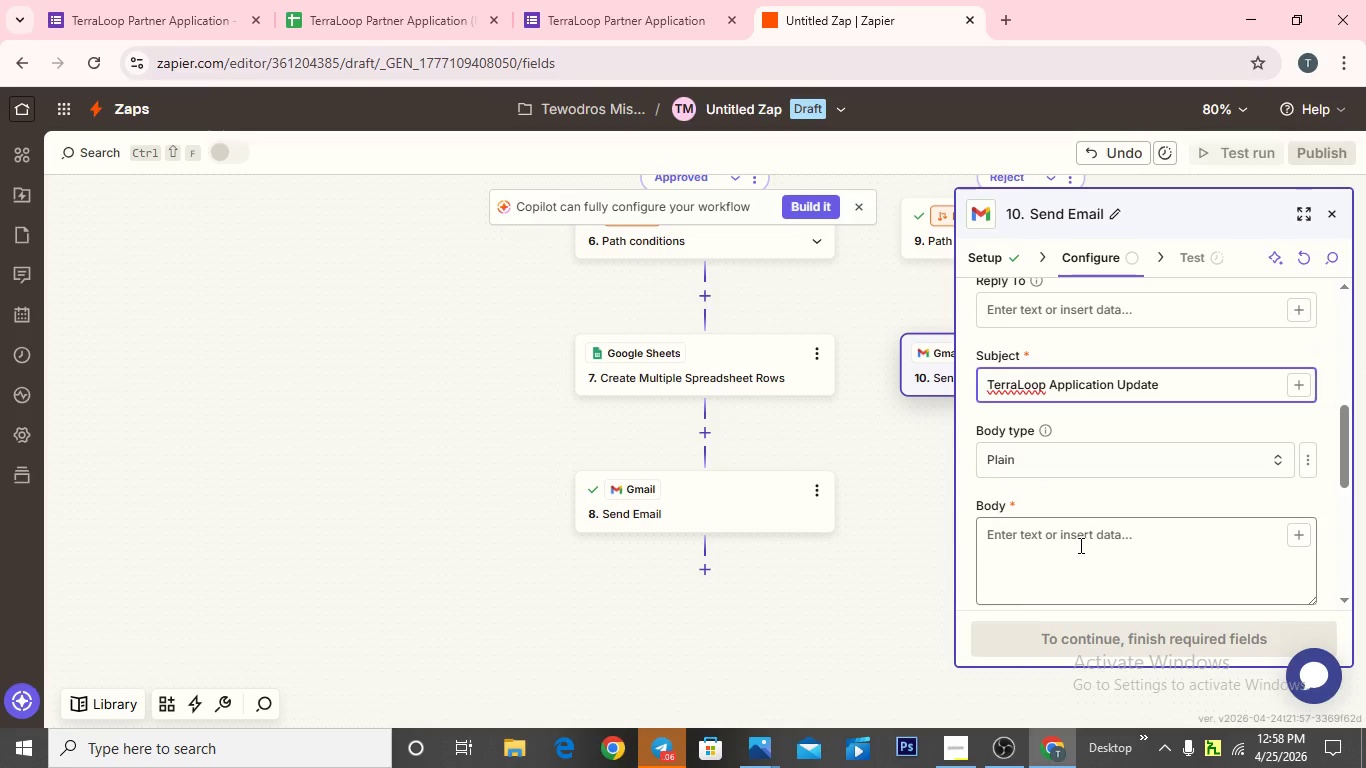 
left_click([1079, 545])
 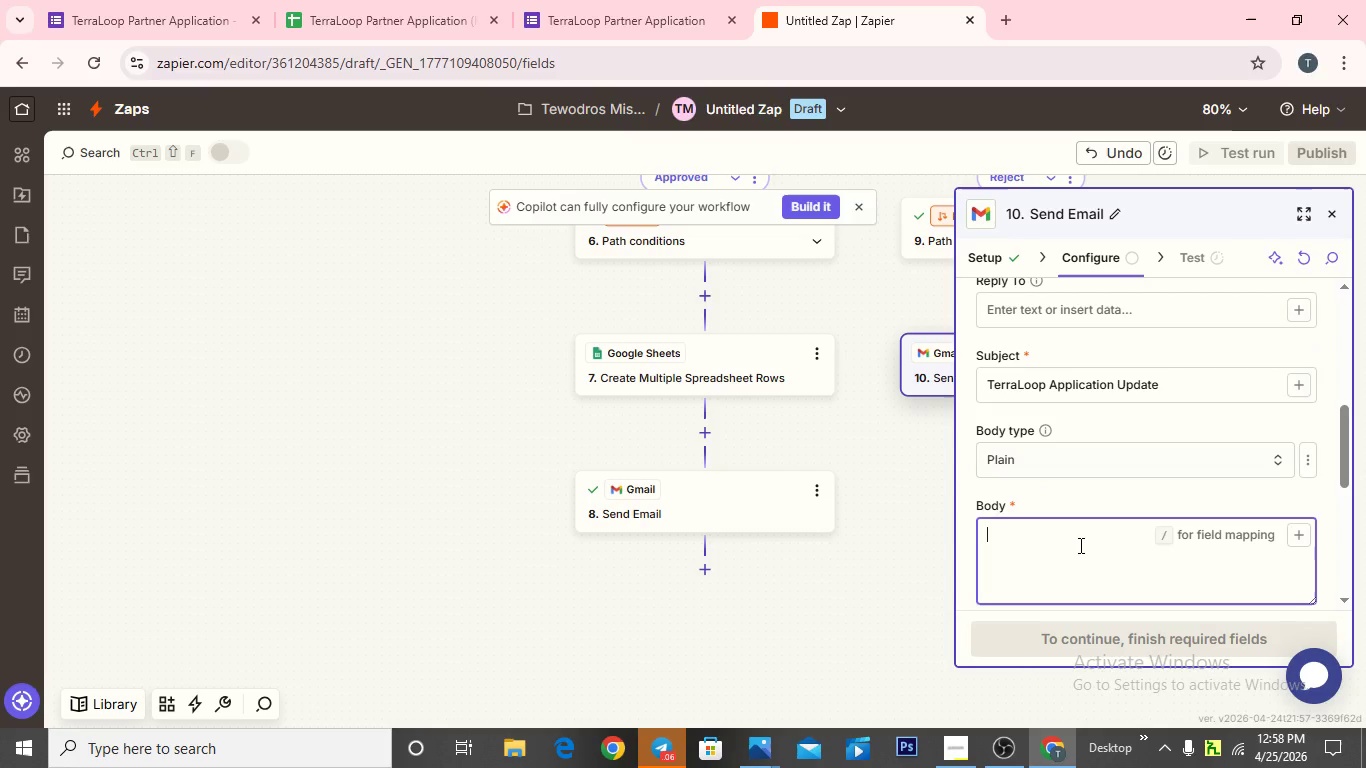 
key(CapsLock)
 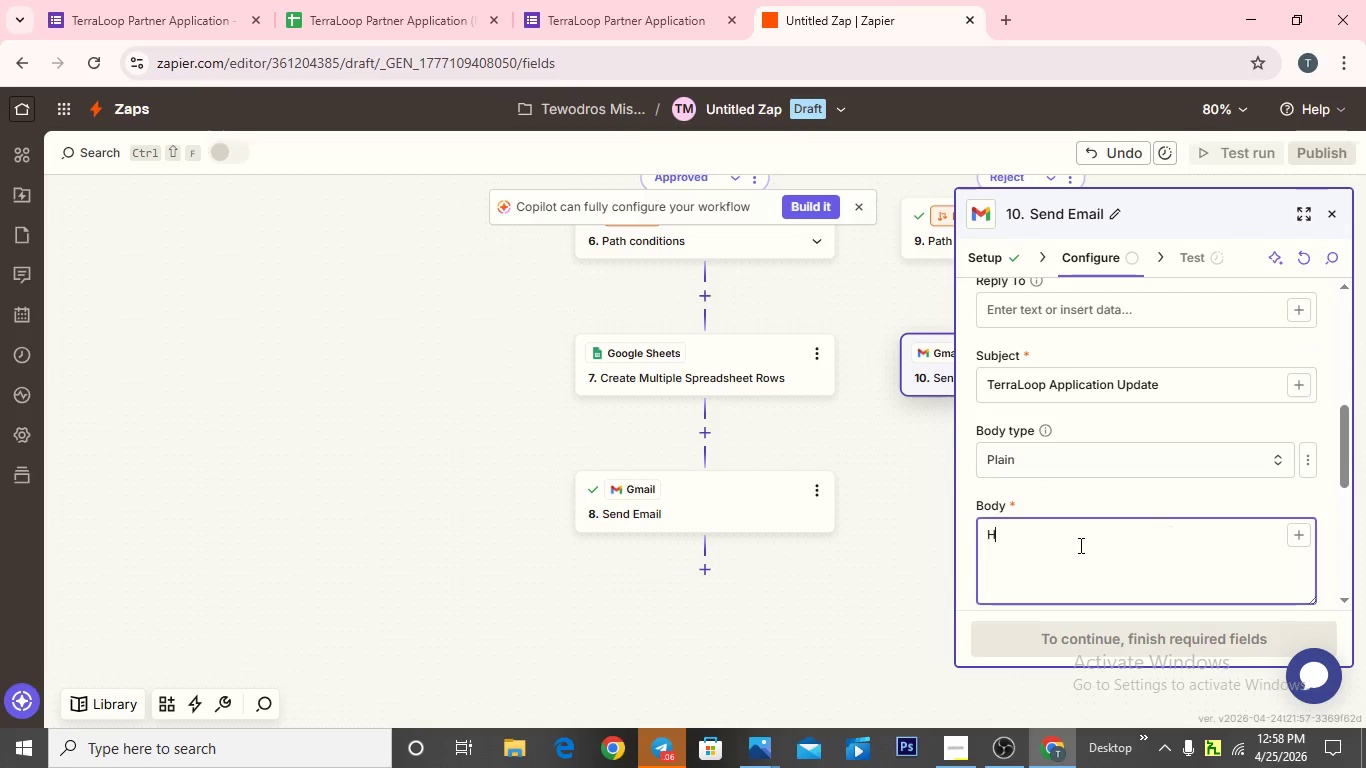 
key(H)
 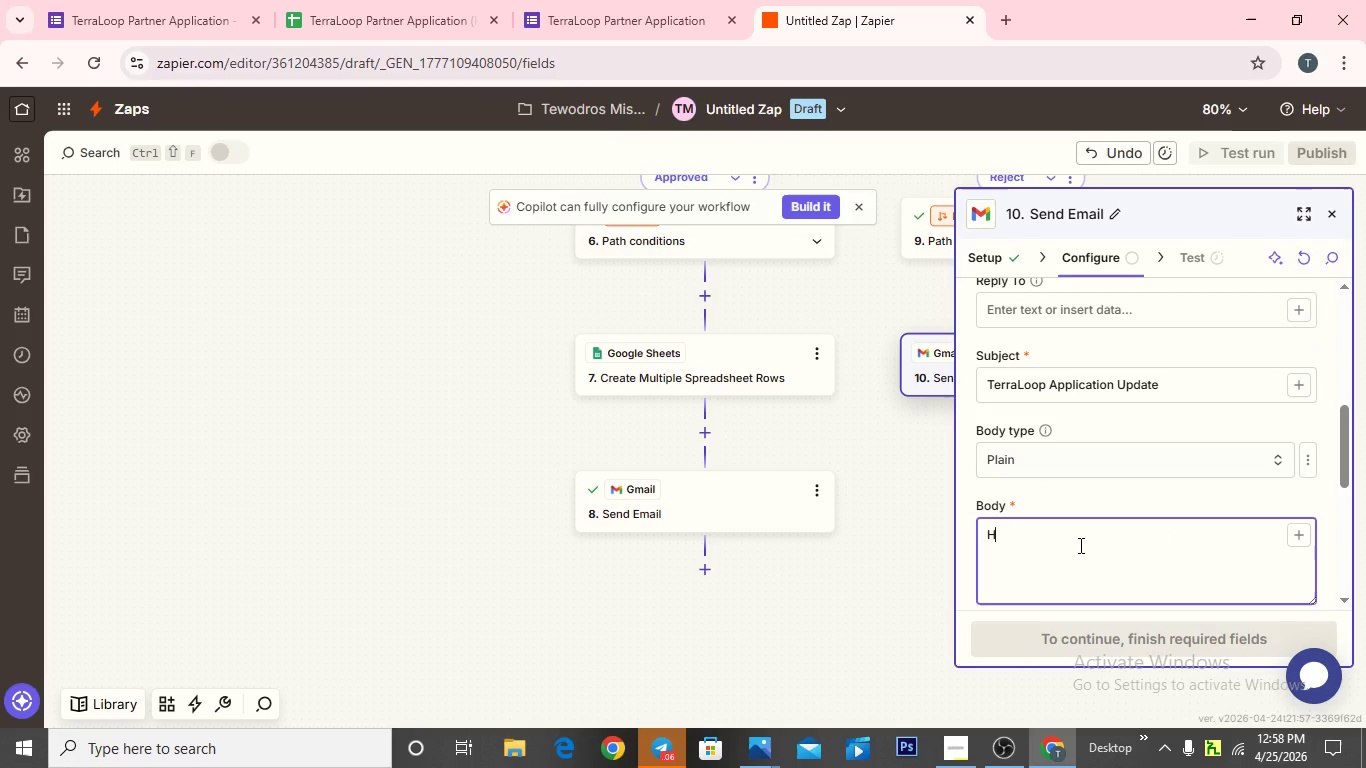 
key(CapsLock)
 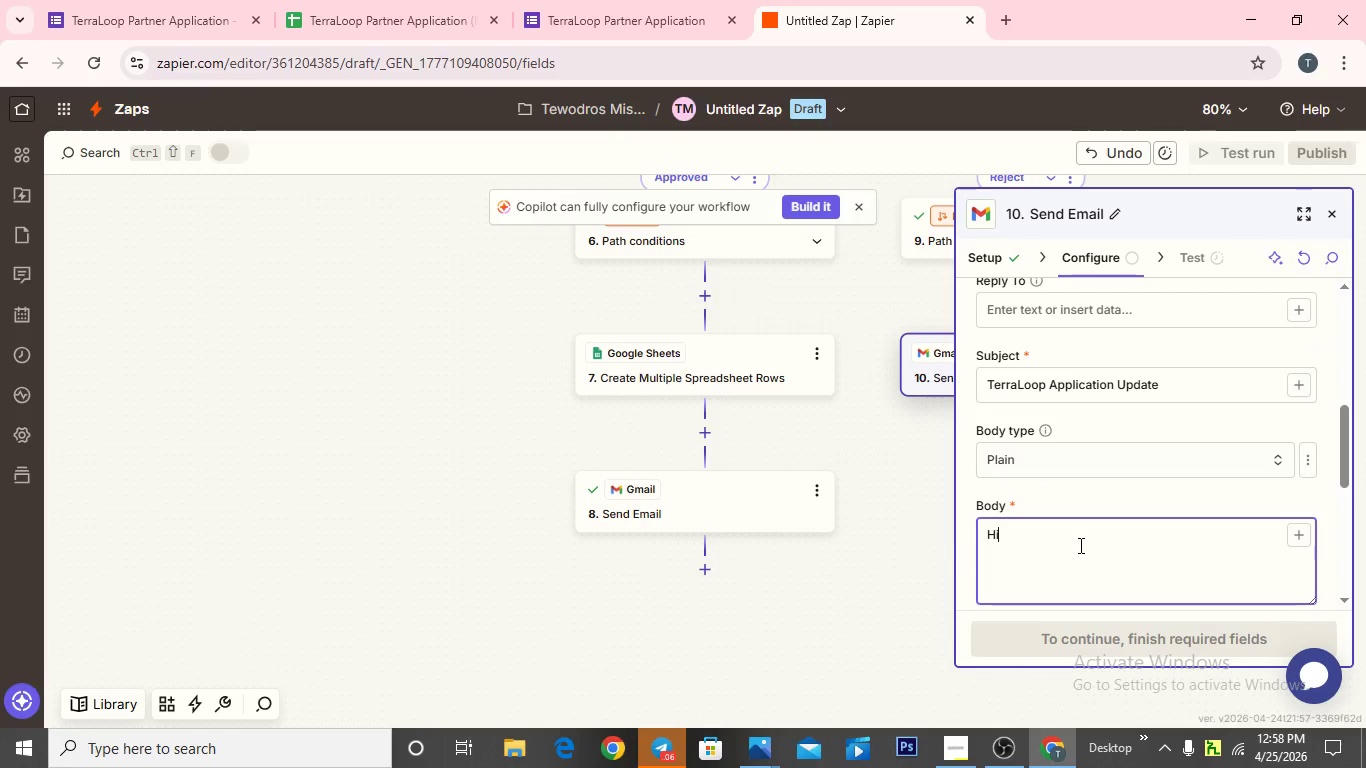 
key(I)
 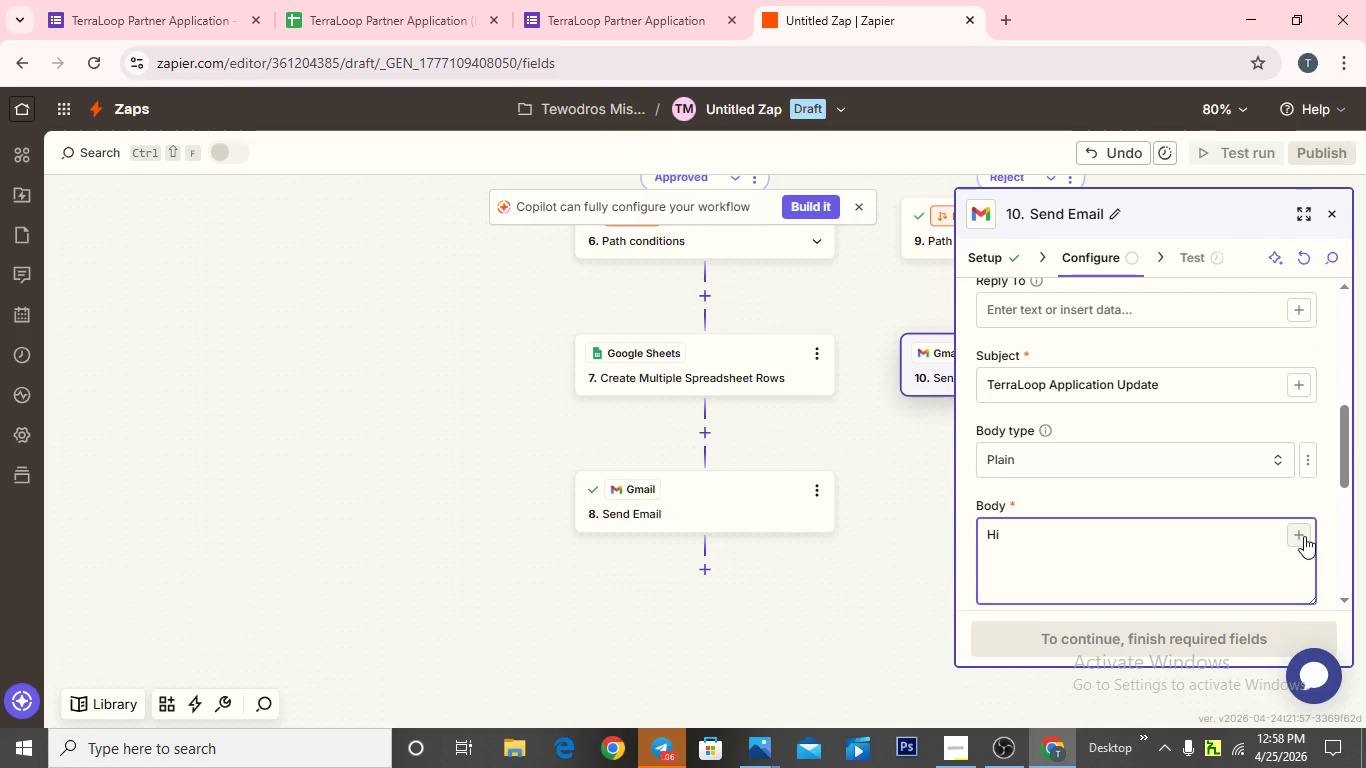 
key(Space)
 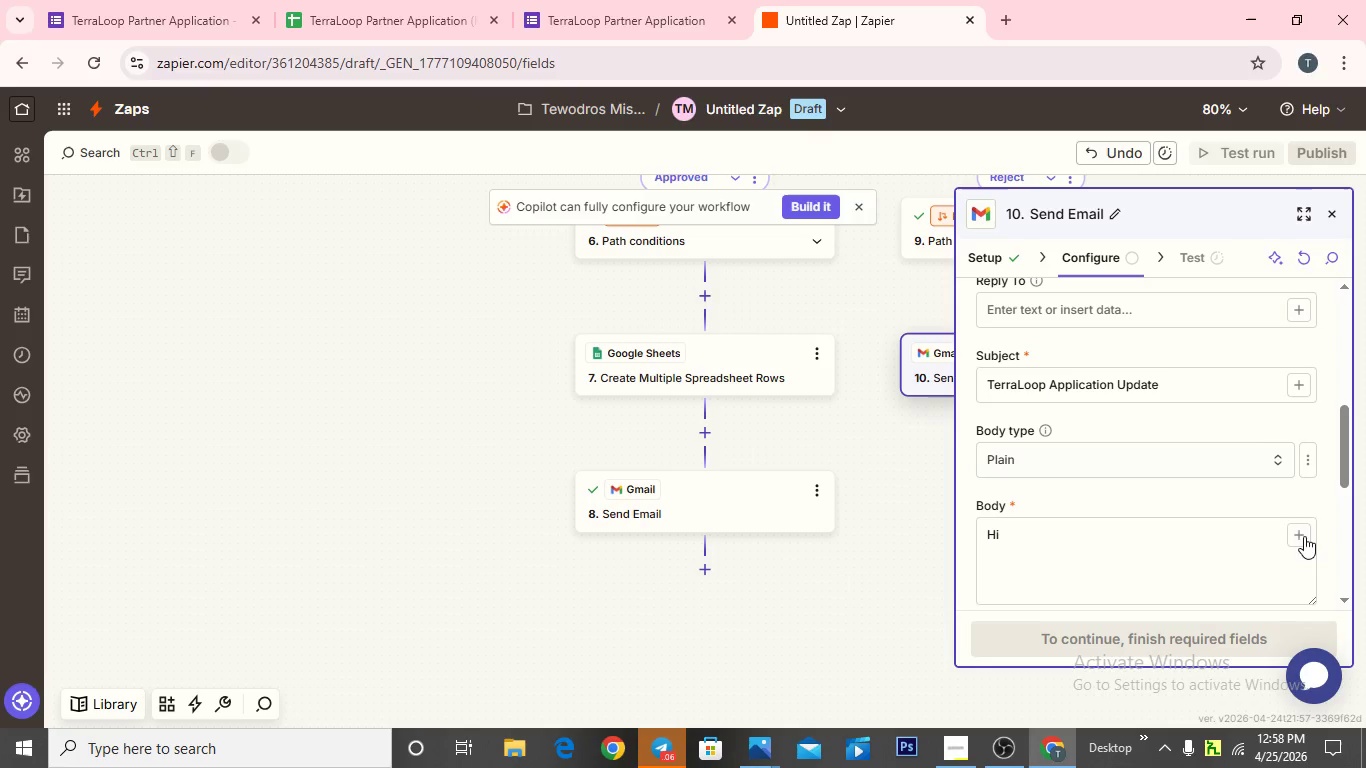 
left_click([1304, 536])
 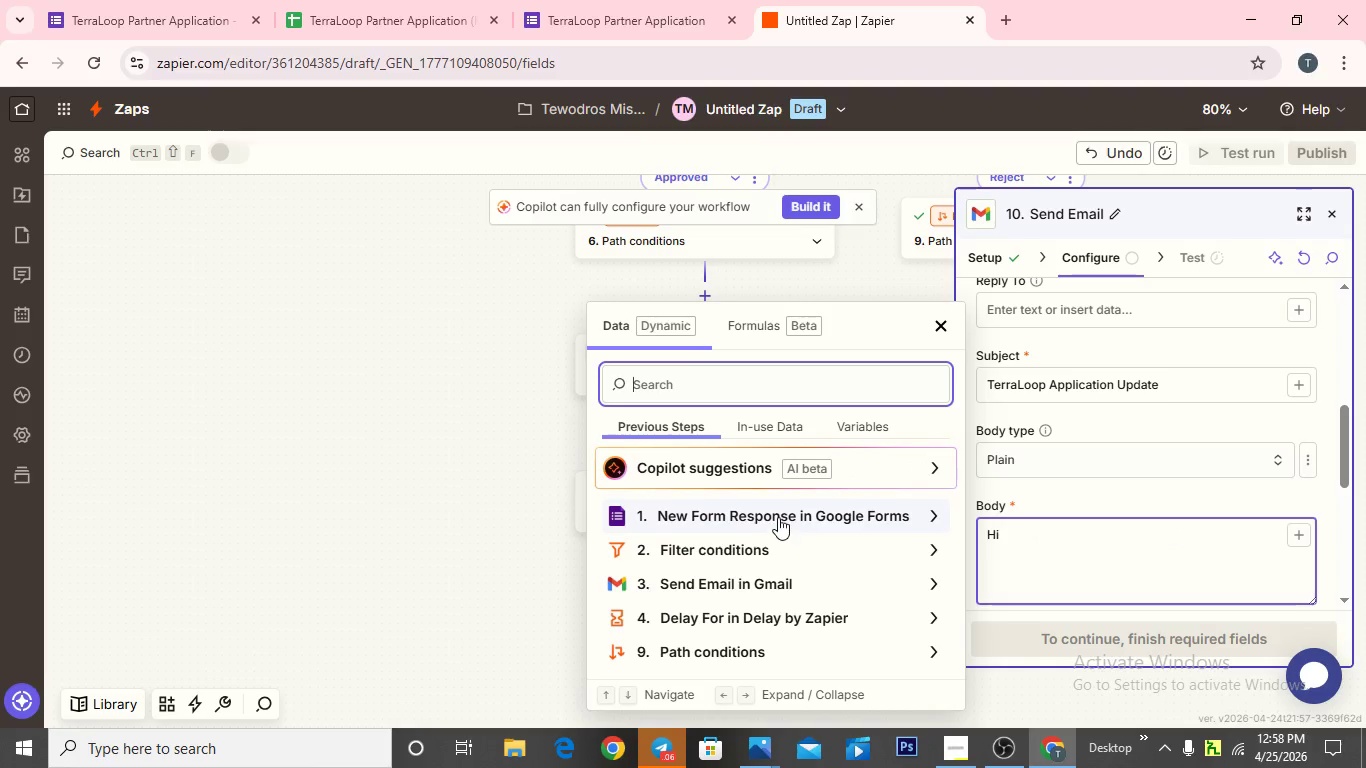 
left_click([778, 517])
 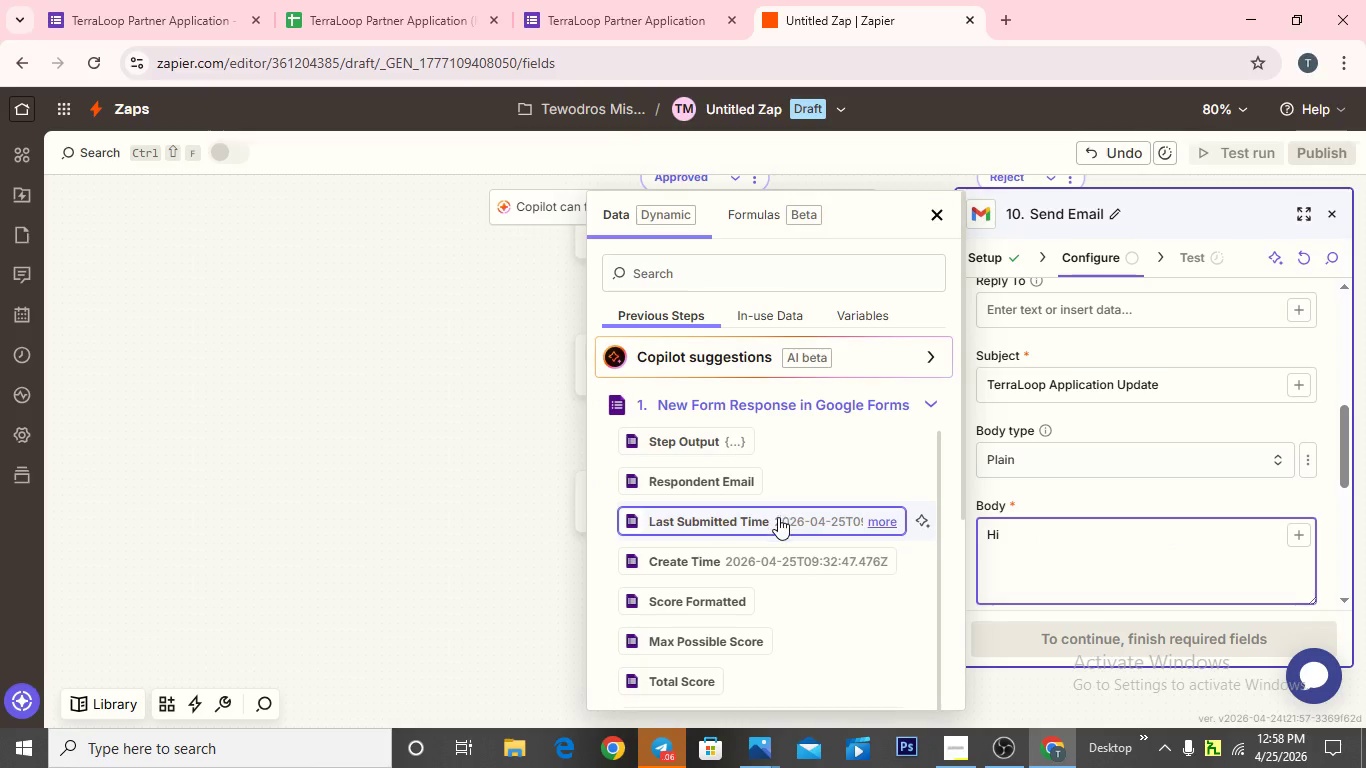 
scroll: coordinate [817, 539], scroll_direction: down, amount: 10.0
 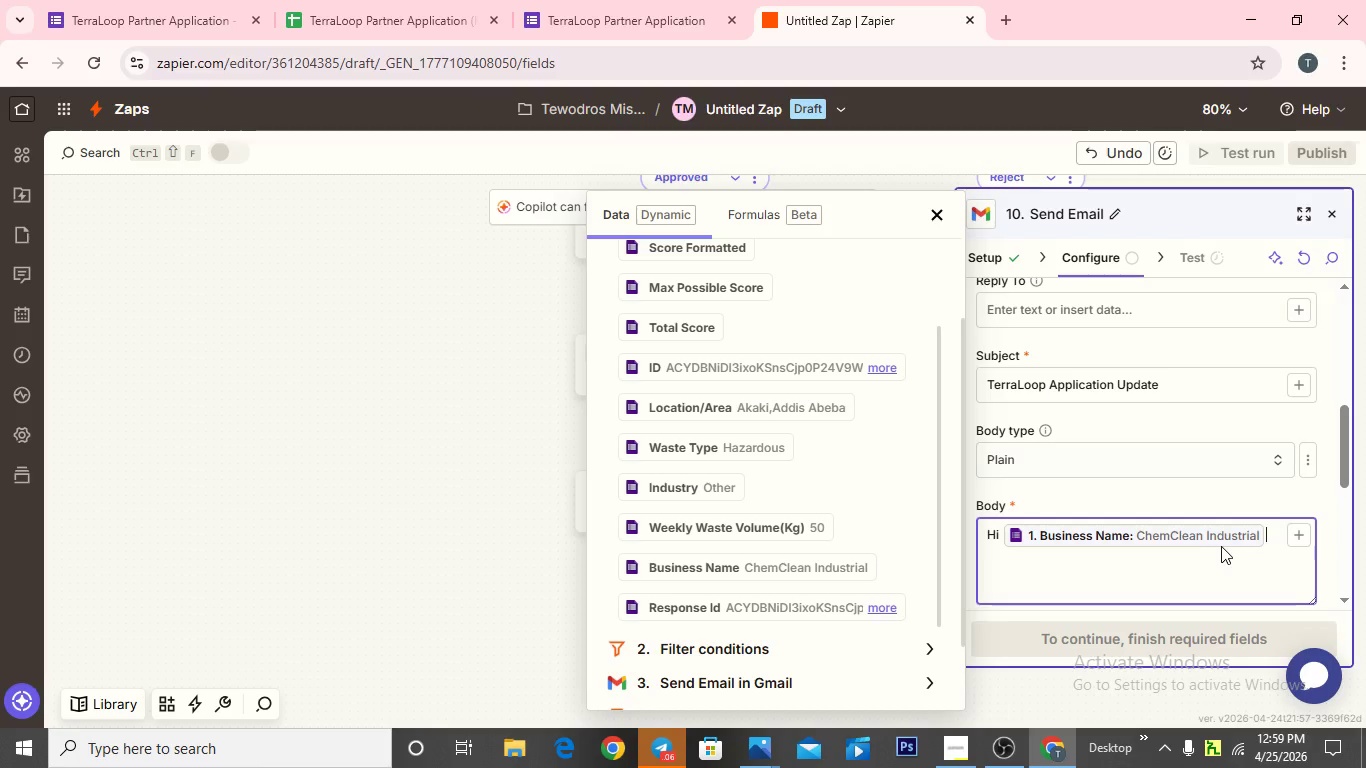 
key(Comma)
 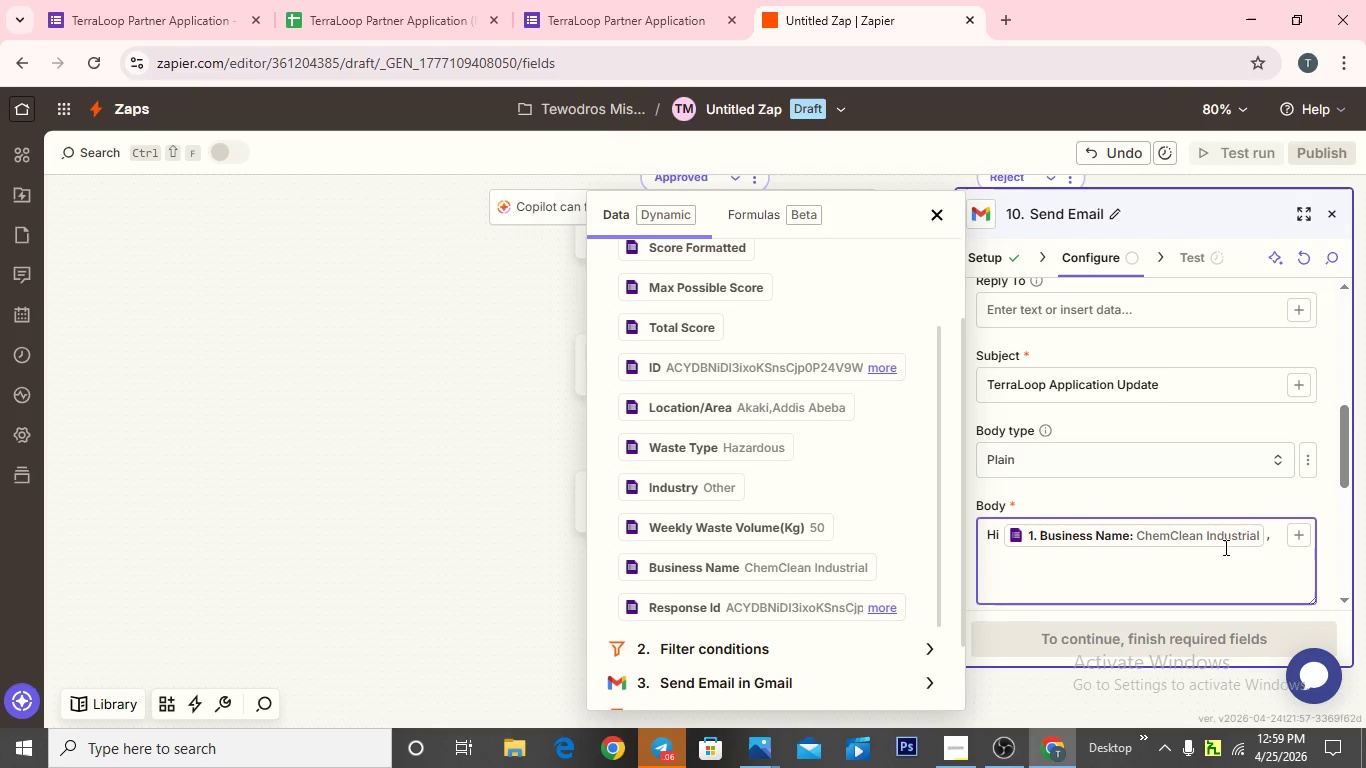 
key(Enter)
 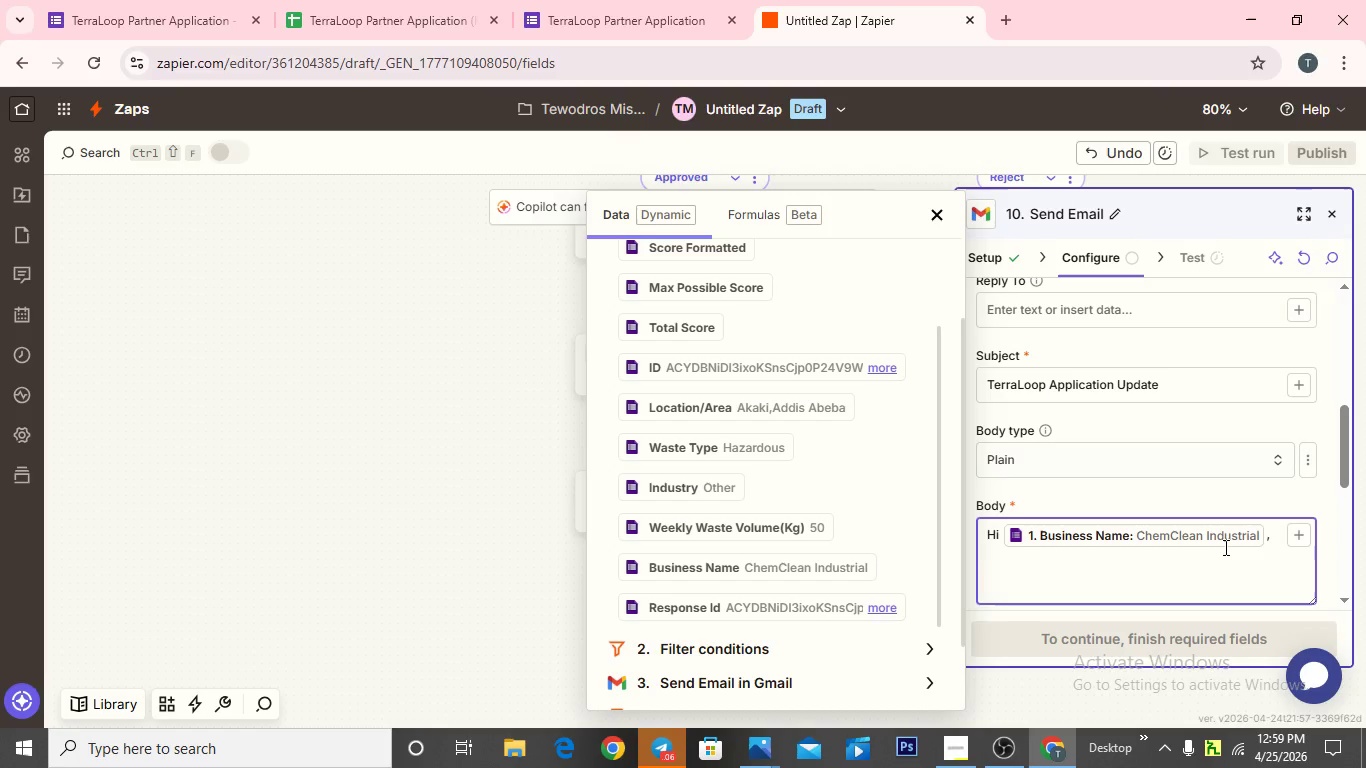 
type(Thank you for applying)
 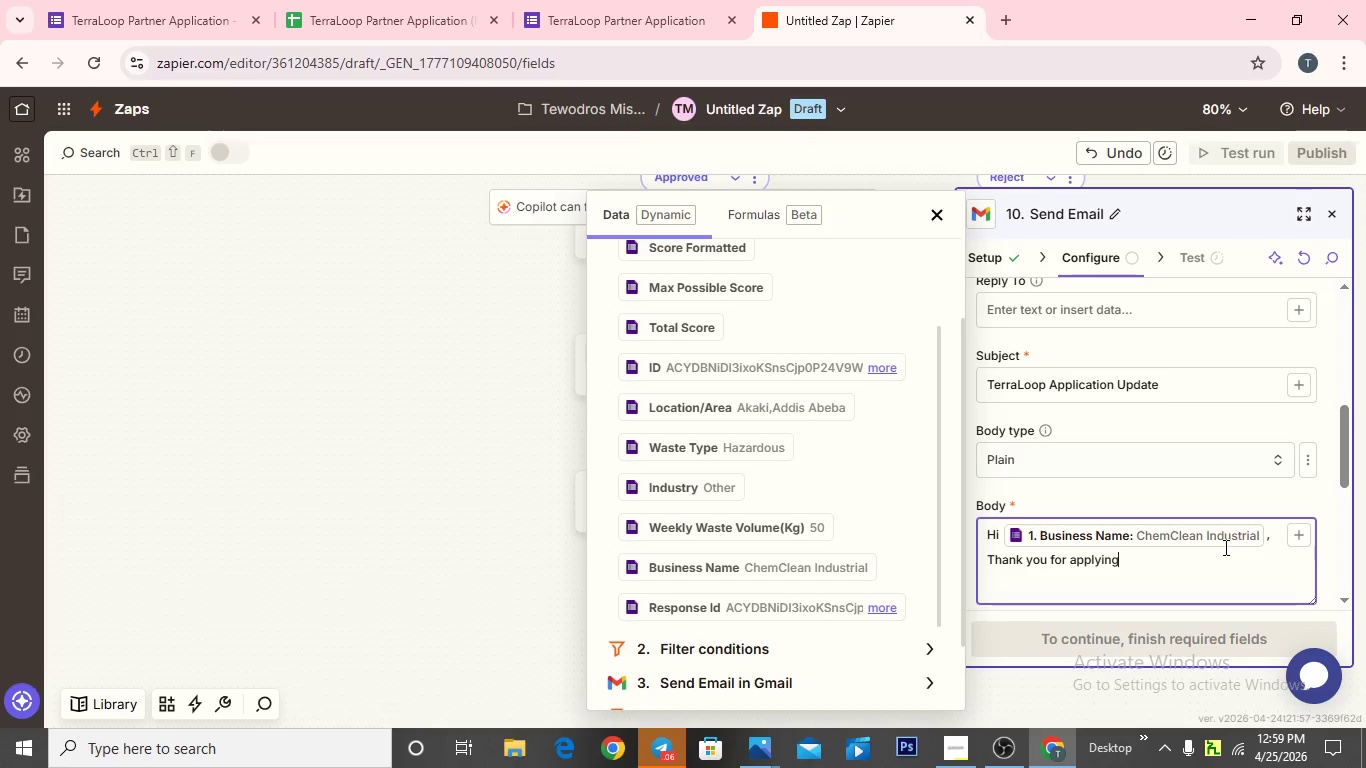 
wait(5.53)
 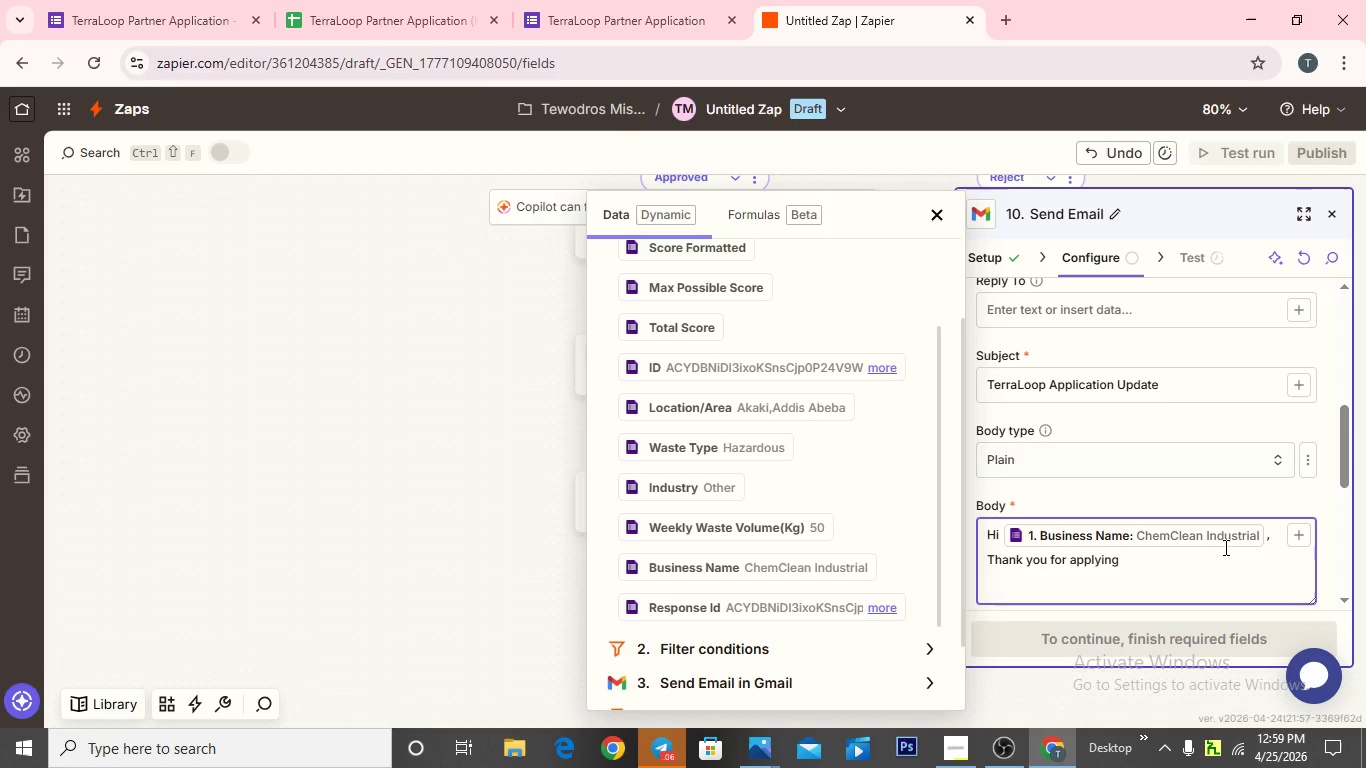 
key(Period)
 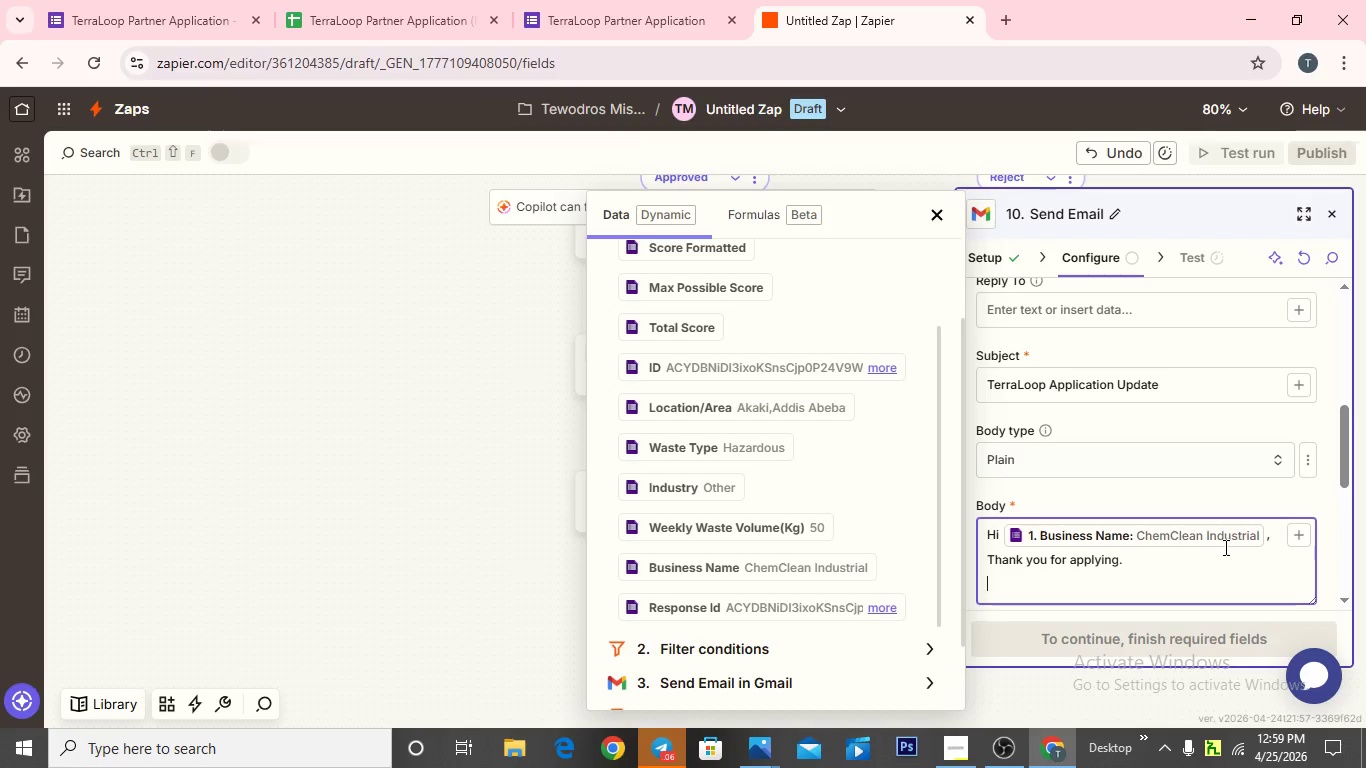 
key(Enter)
 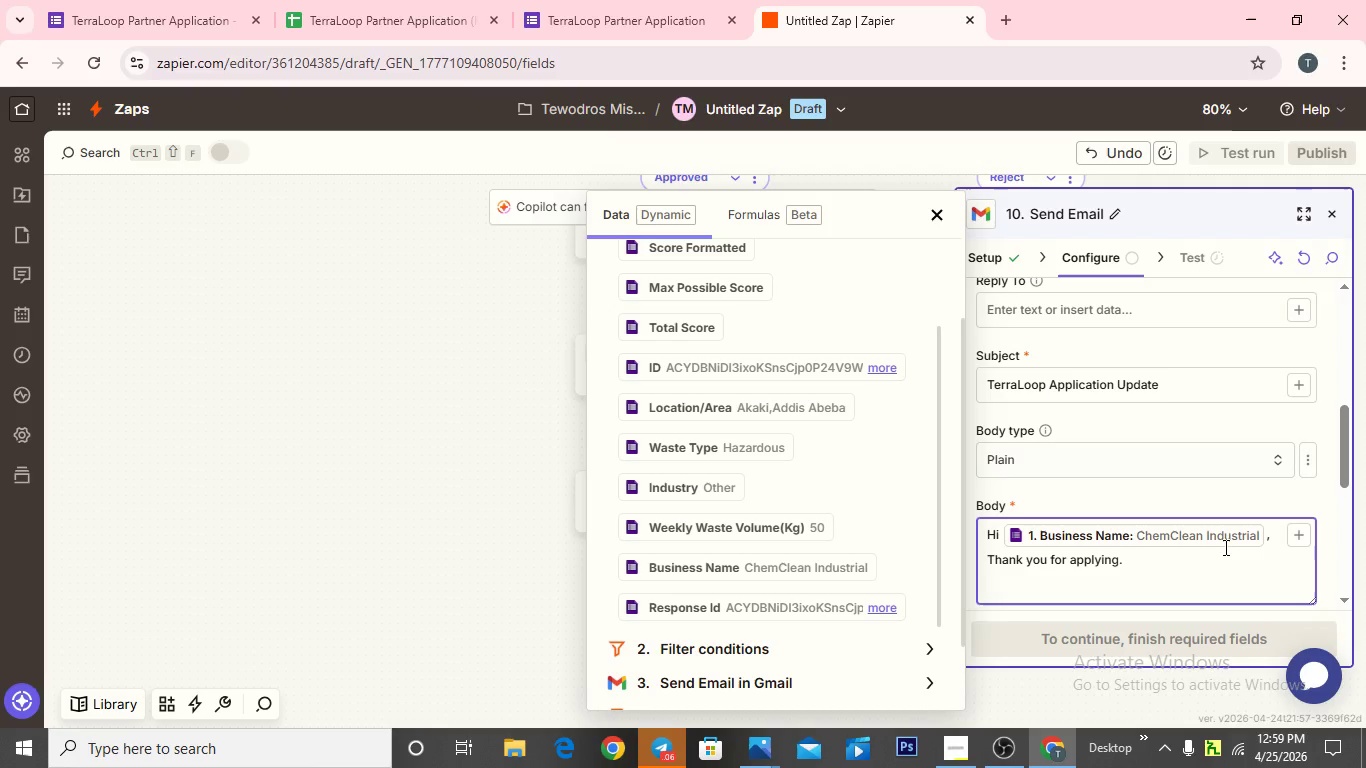 
type(Unfortunatellu)
key(Backspace)
type(y, we can not)
 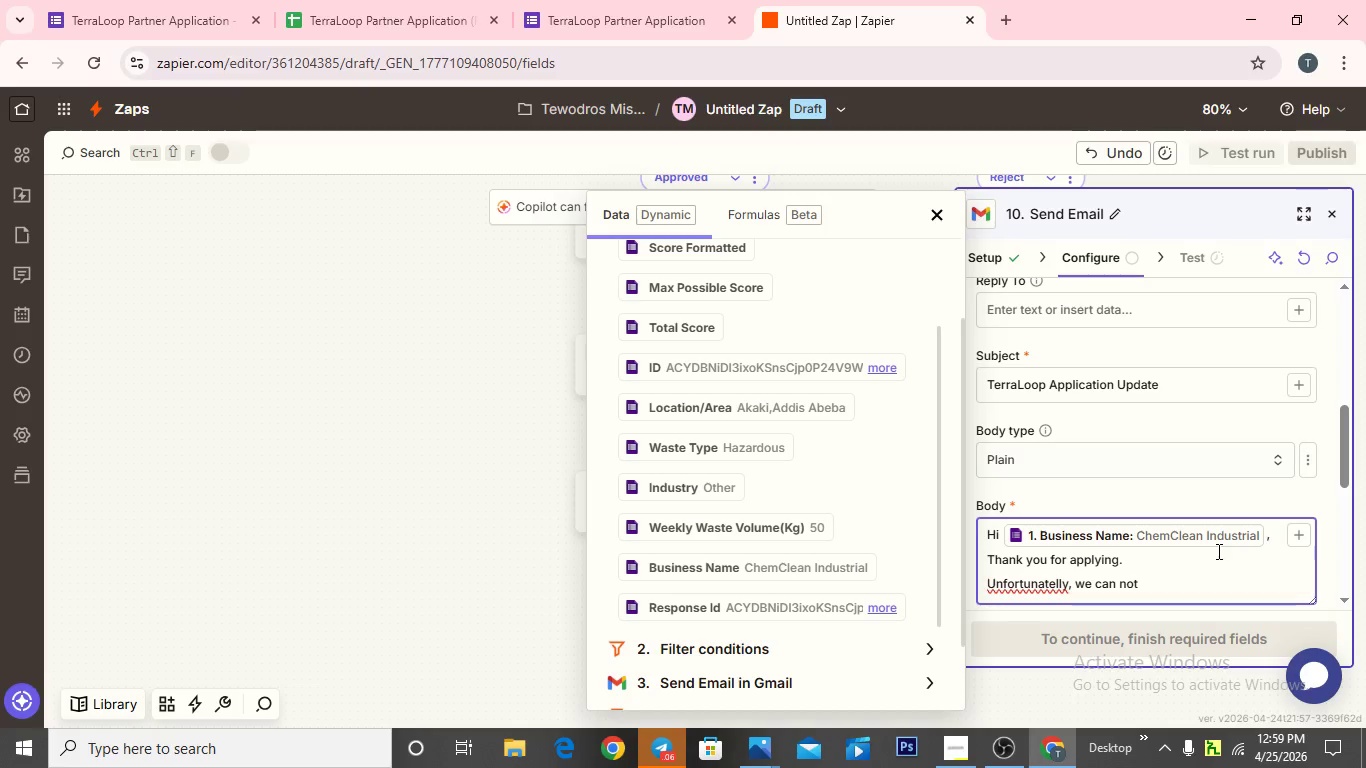 
left_click([1120, 584])
 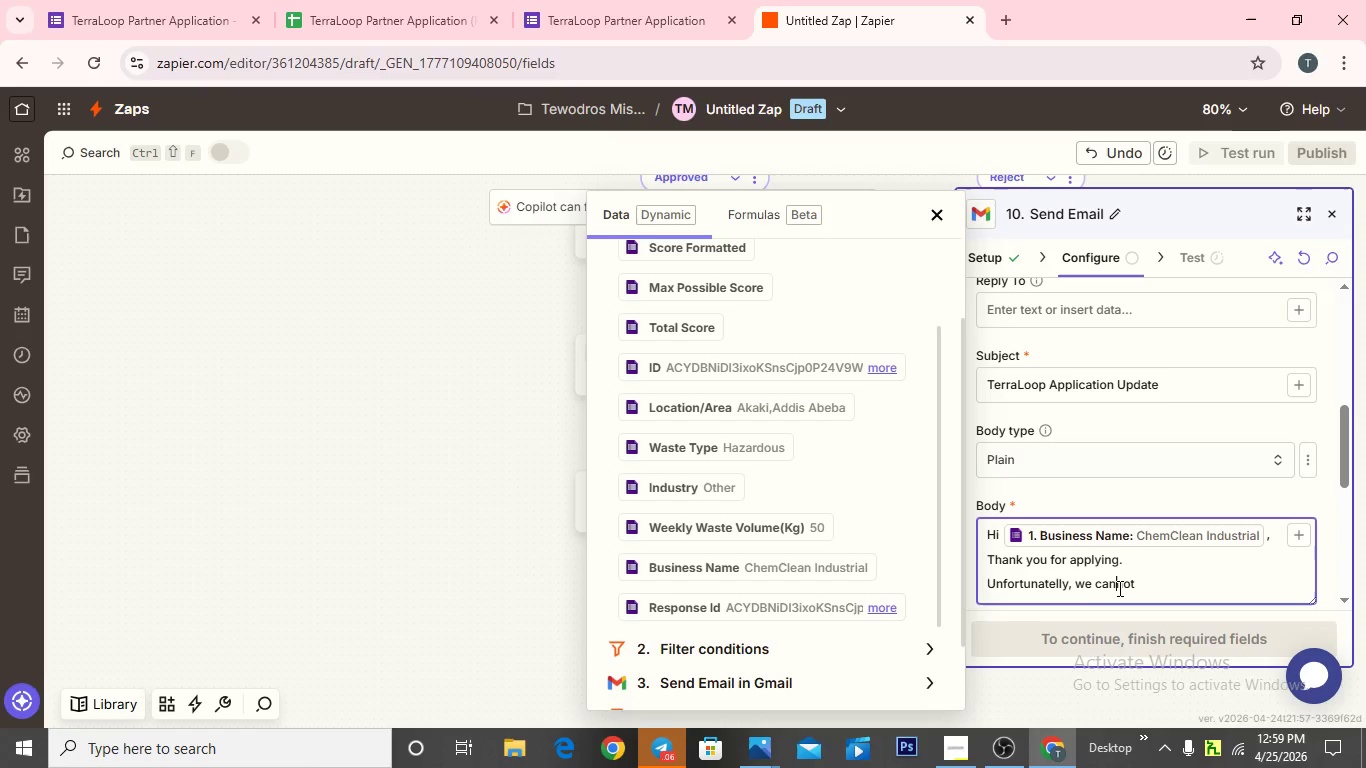 
key(Backspace)
 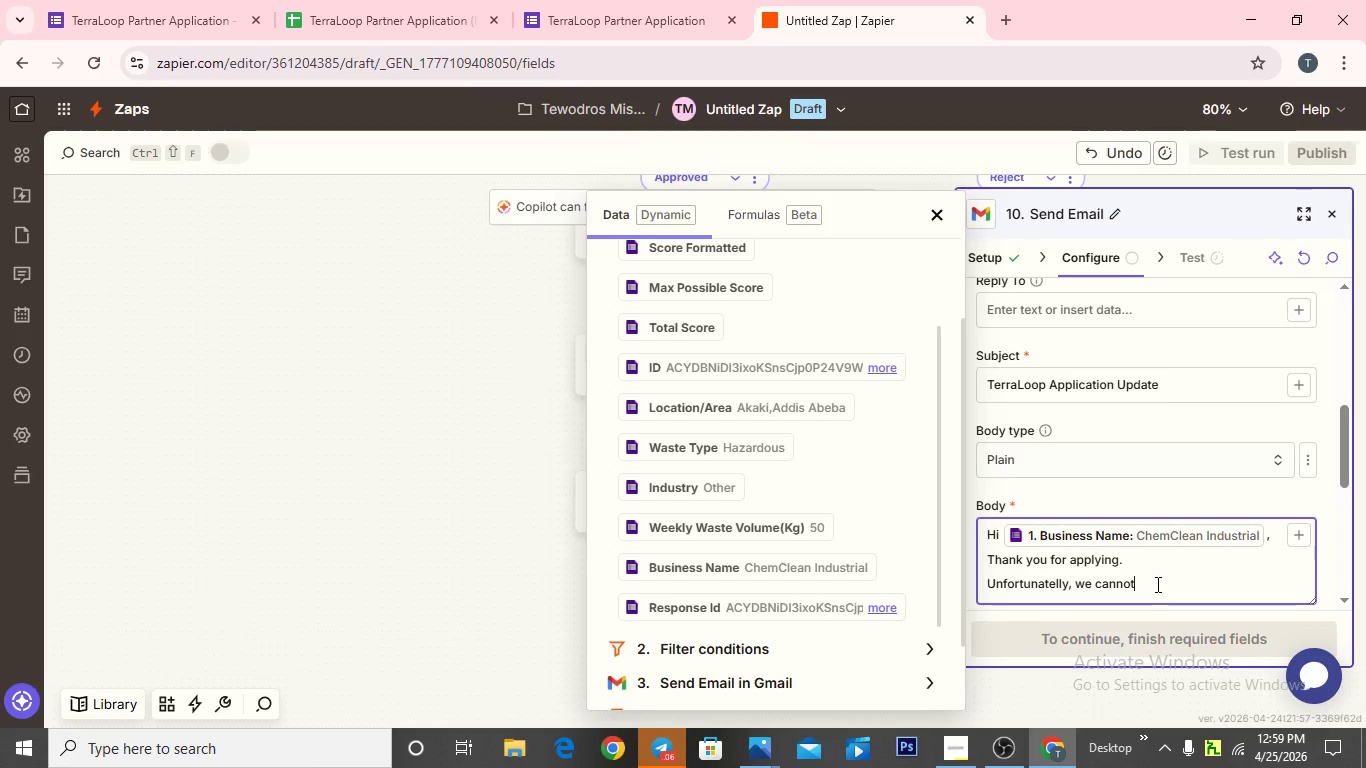 
type( accept yp)
key(Backspace)
type(our all)
key(Backspace)
key(Backspace)
type(pplication at this time)
 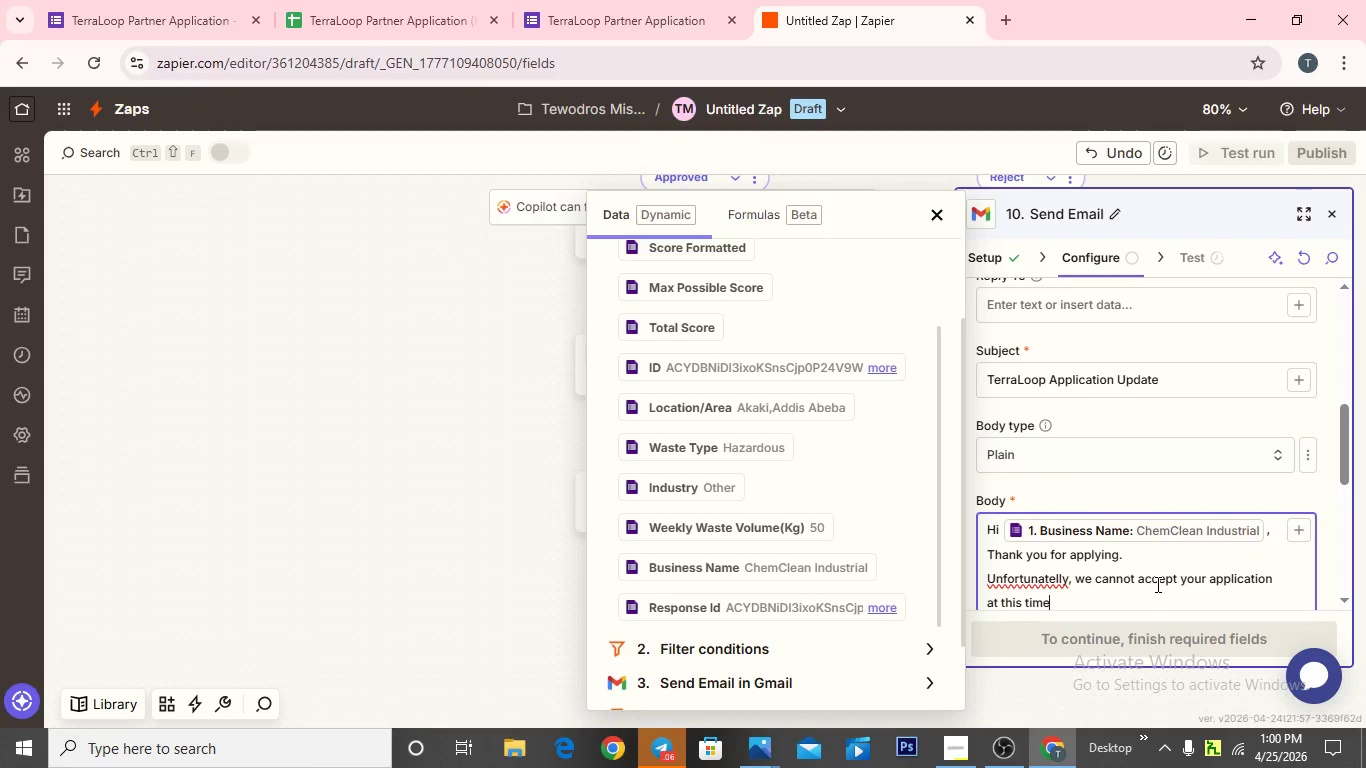 
key(Enter)
 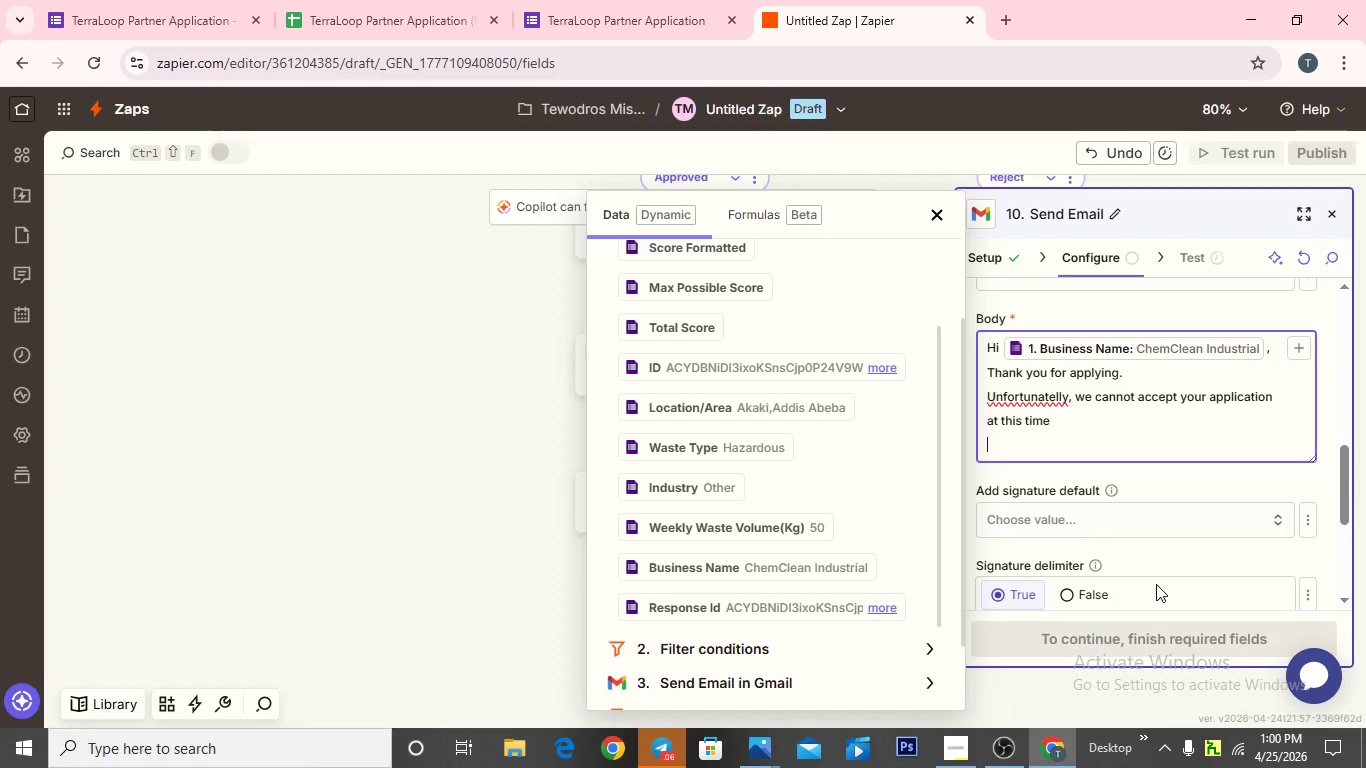 
type(Terr)
 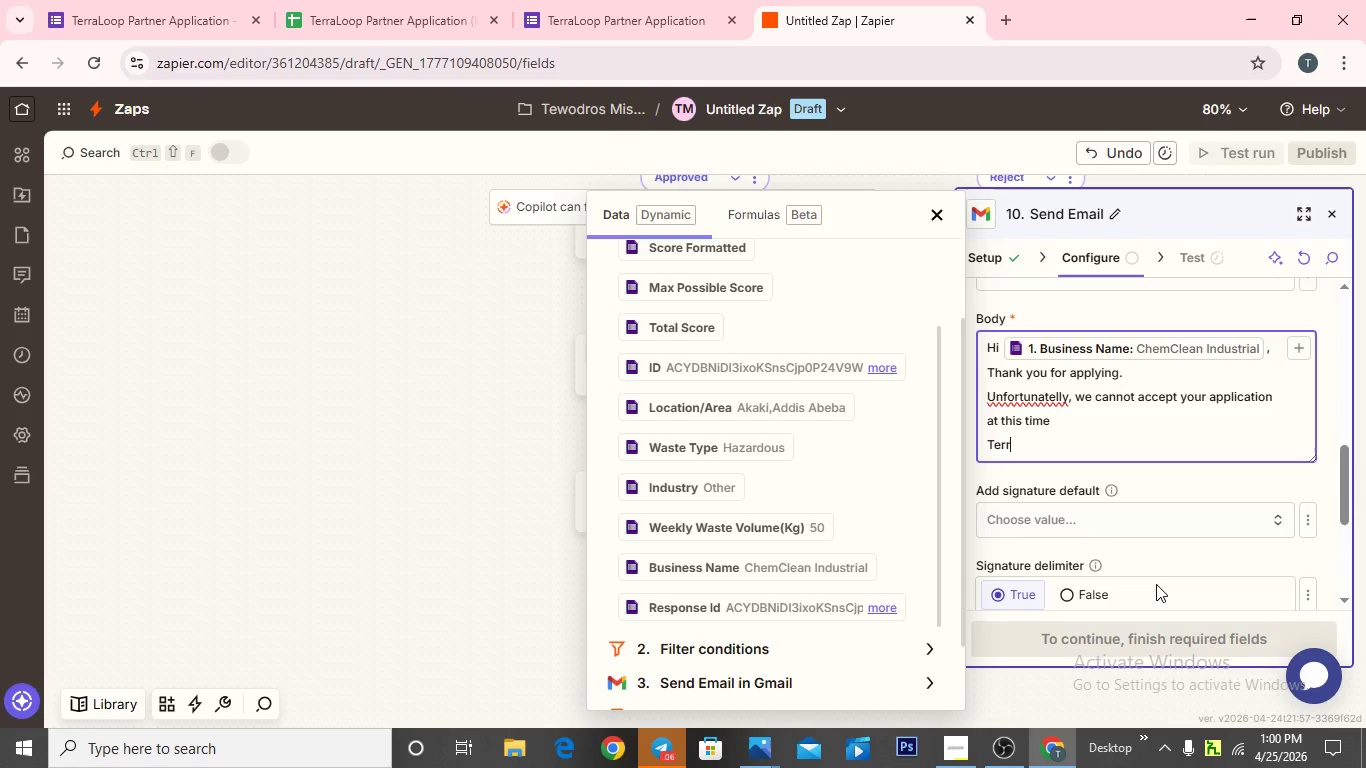 
wait(8.38)
 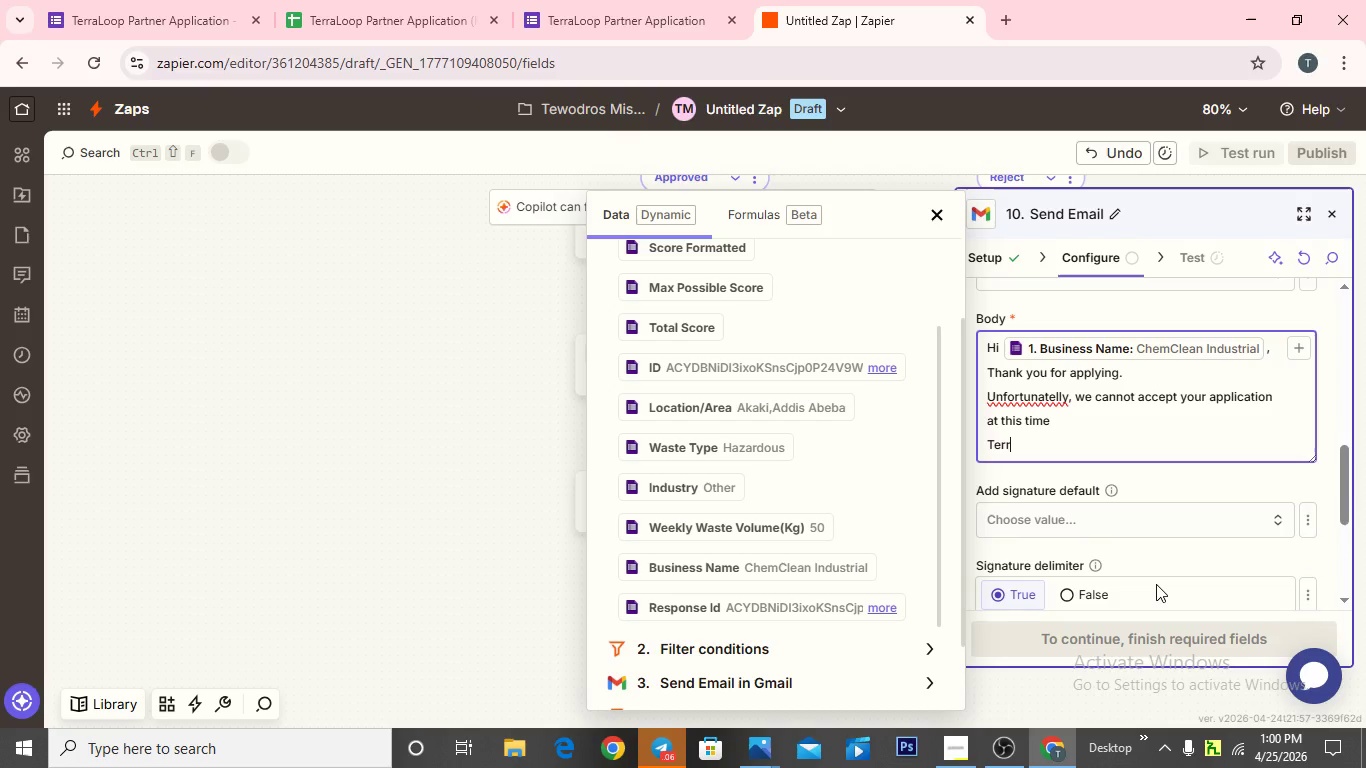 
type(al)
key(Backspace)
type(Loop Team)
 